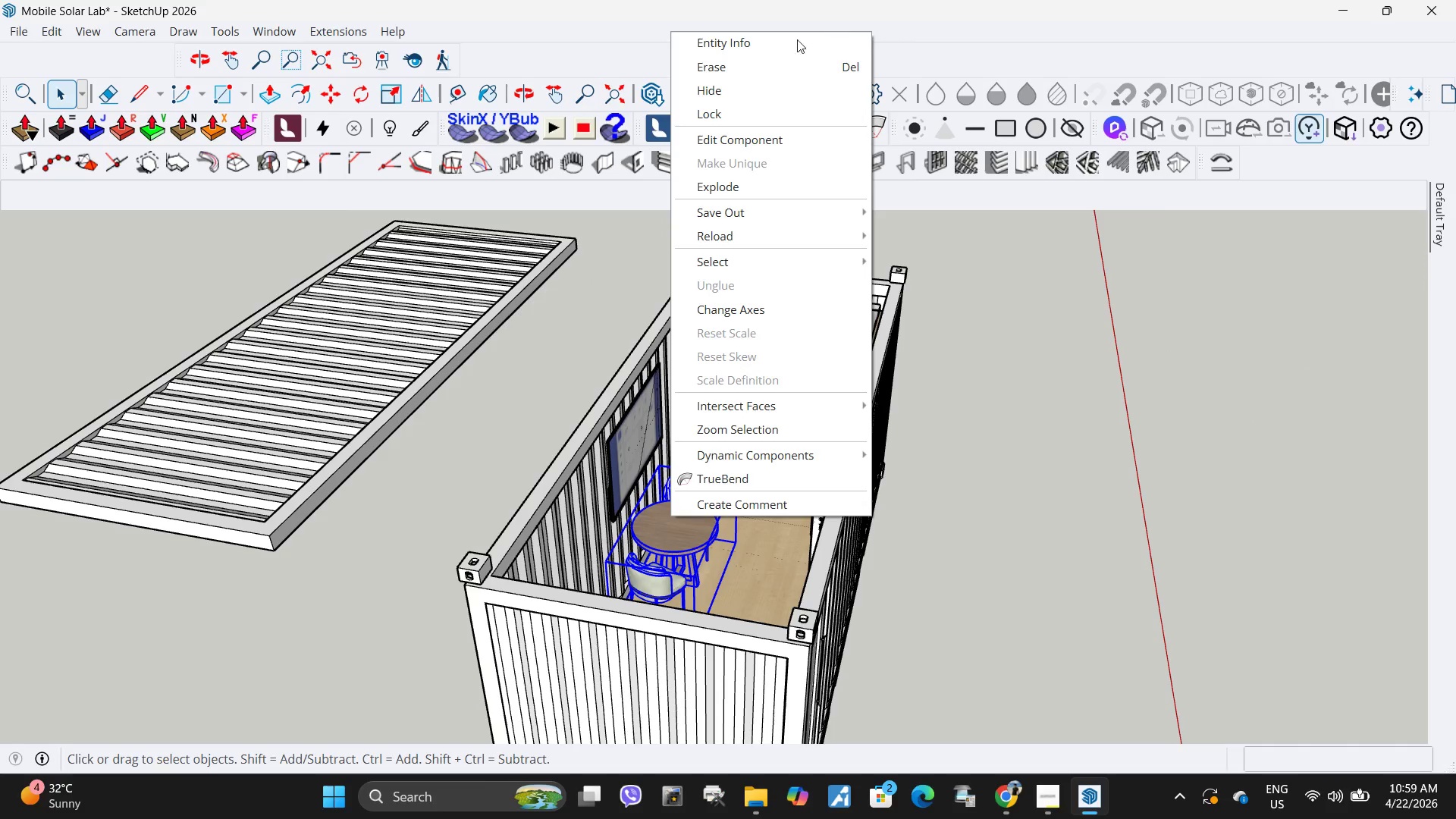 
left_click([791, 49])
 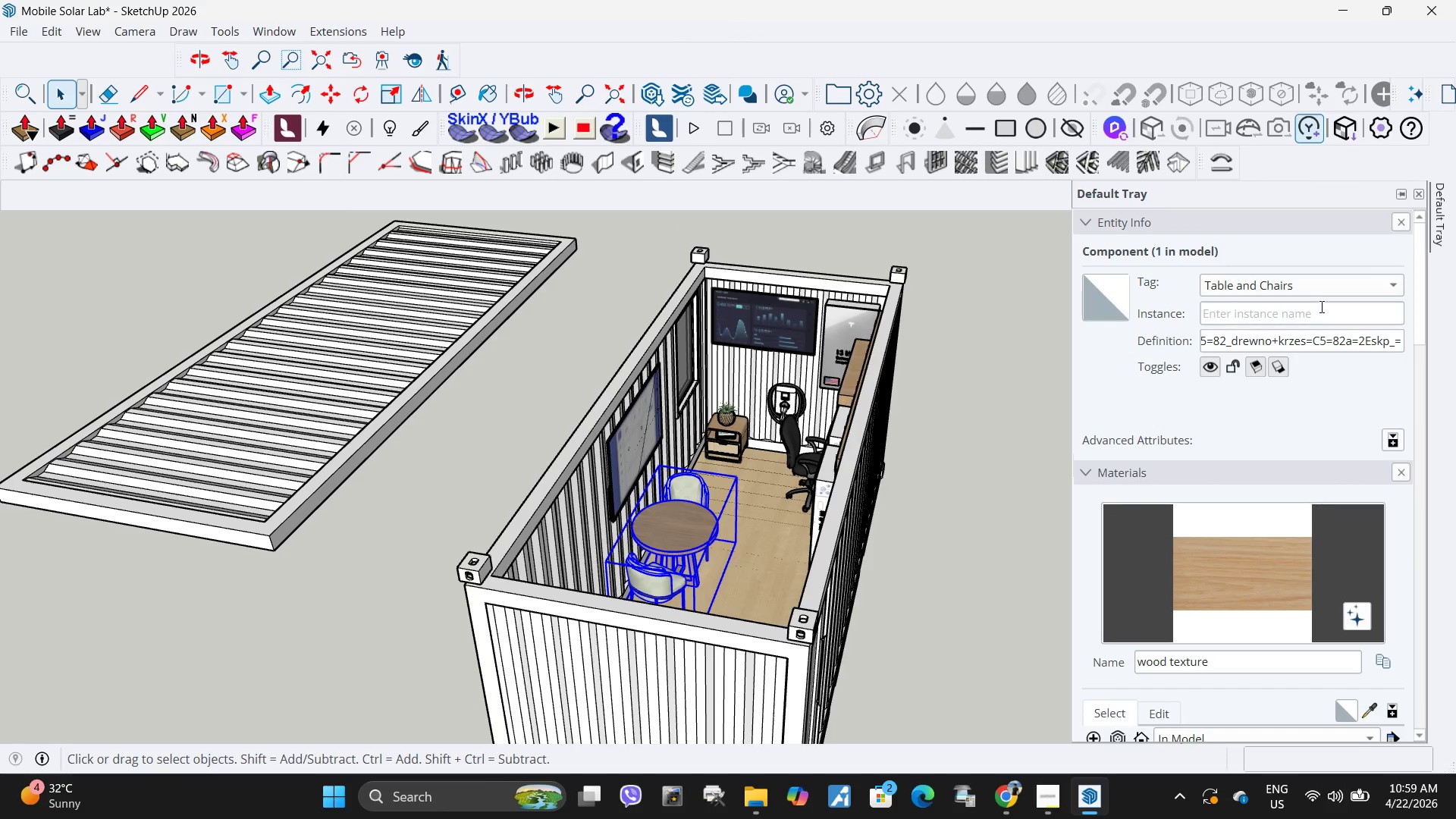 
left_click([1313, 278])
 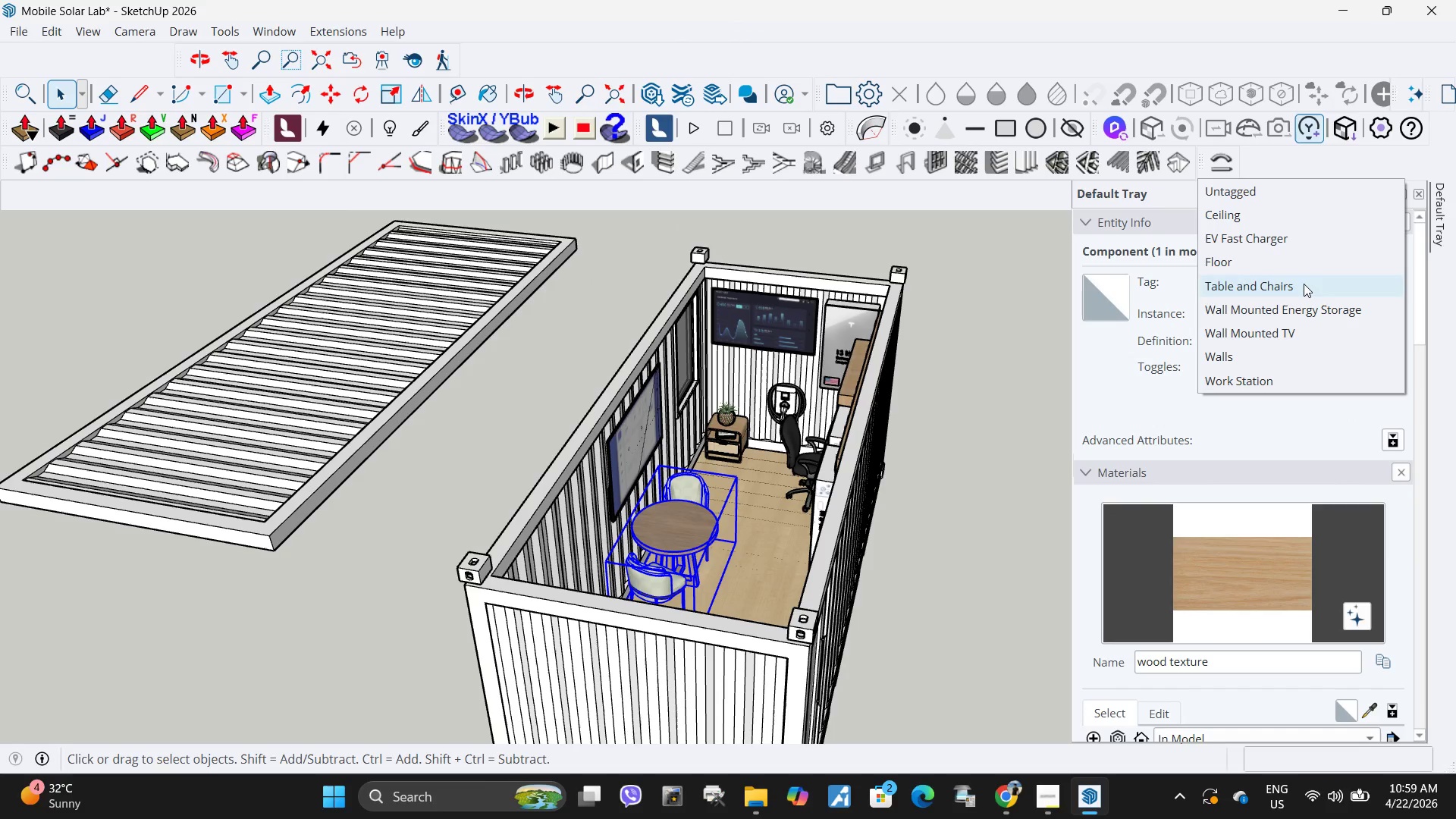 
left_click([1304, 284])
 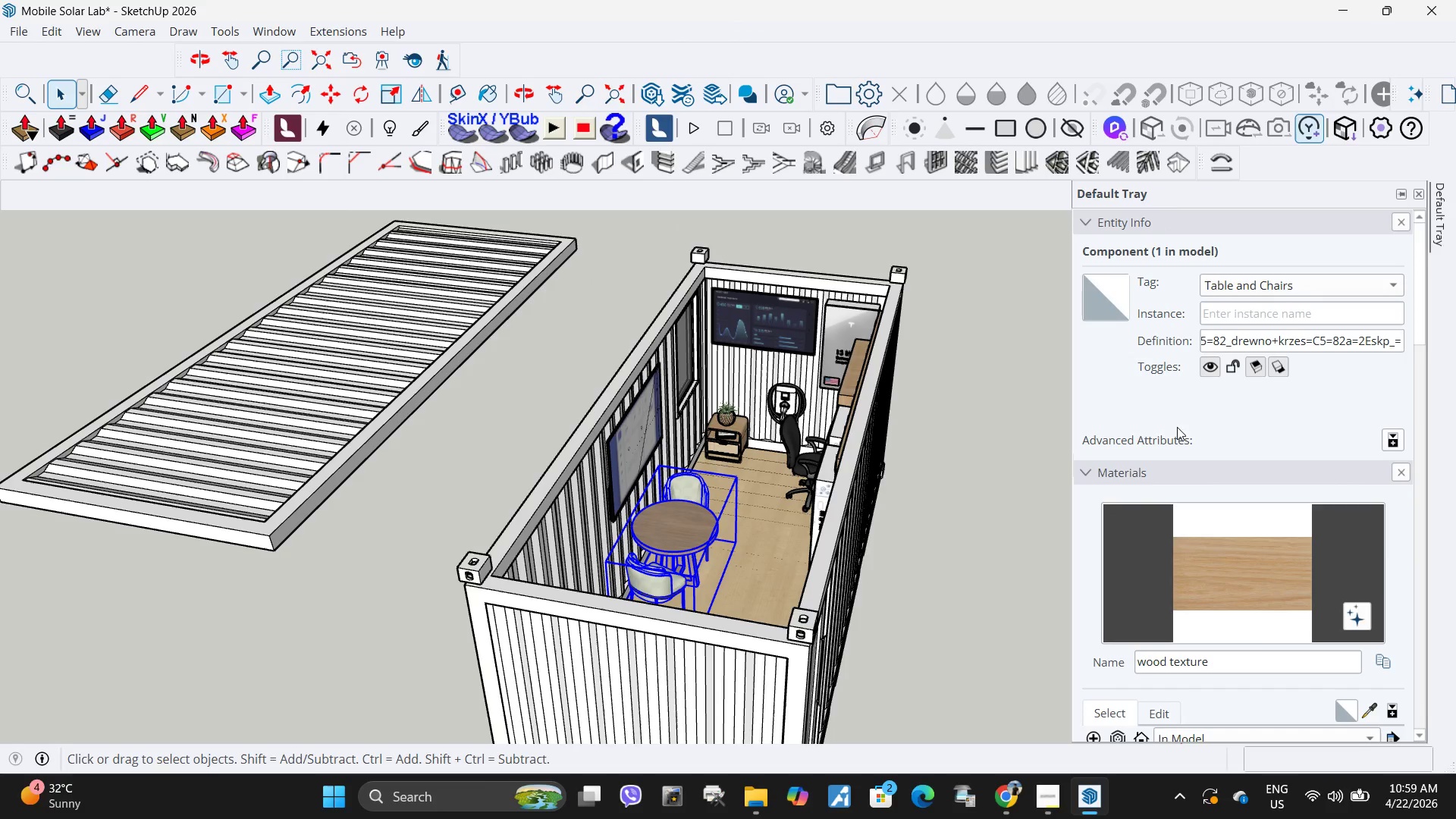 
left_click([1157, 420])
 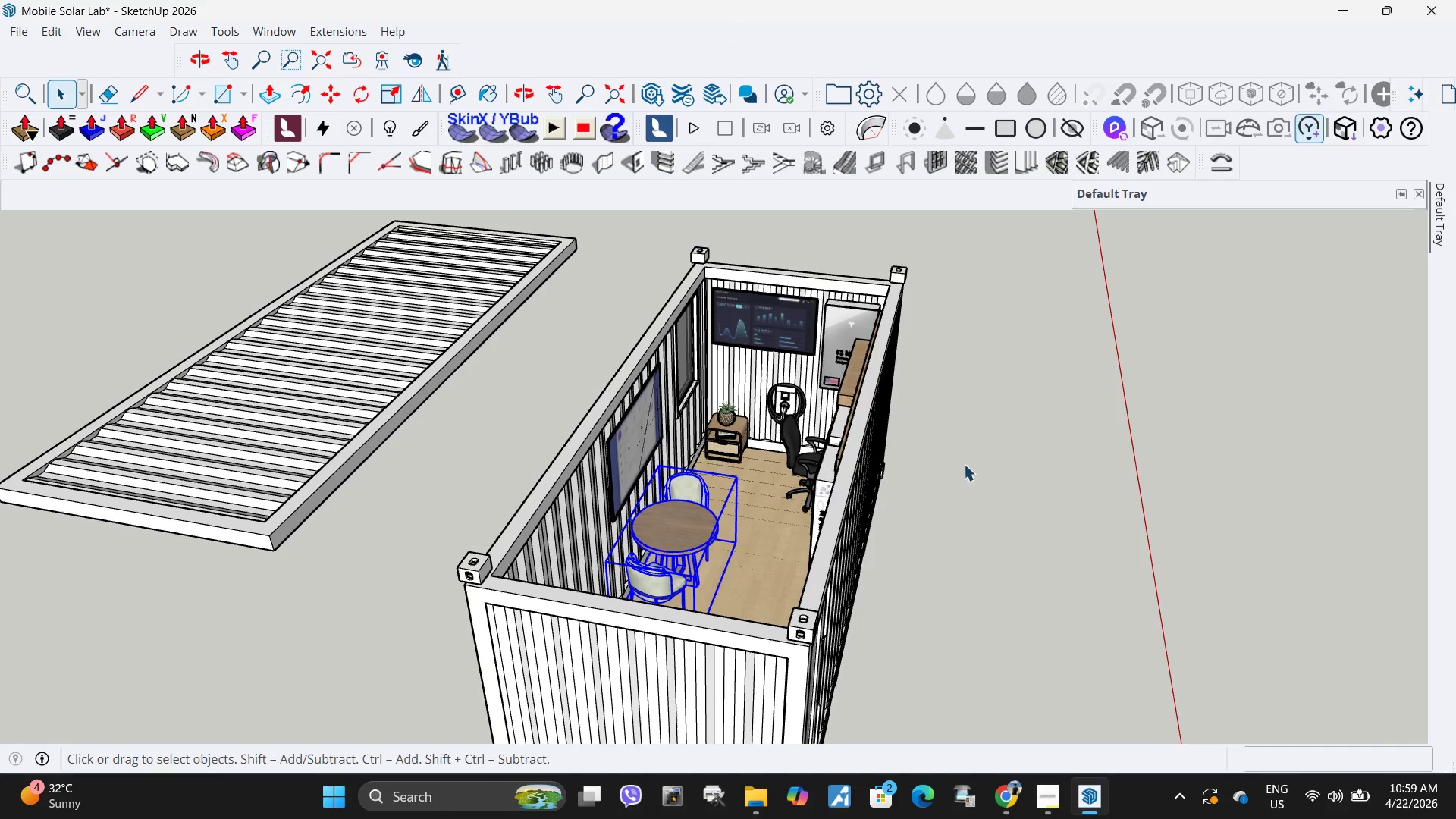 
key(Escape)
 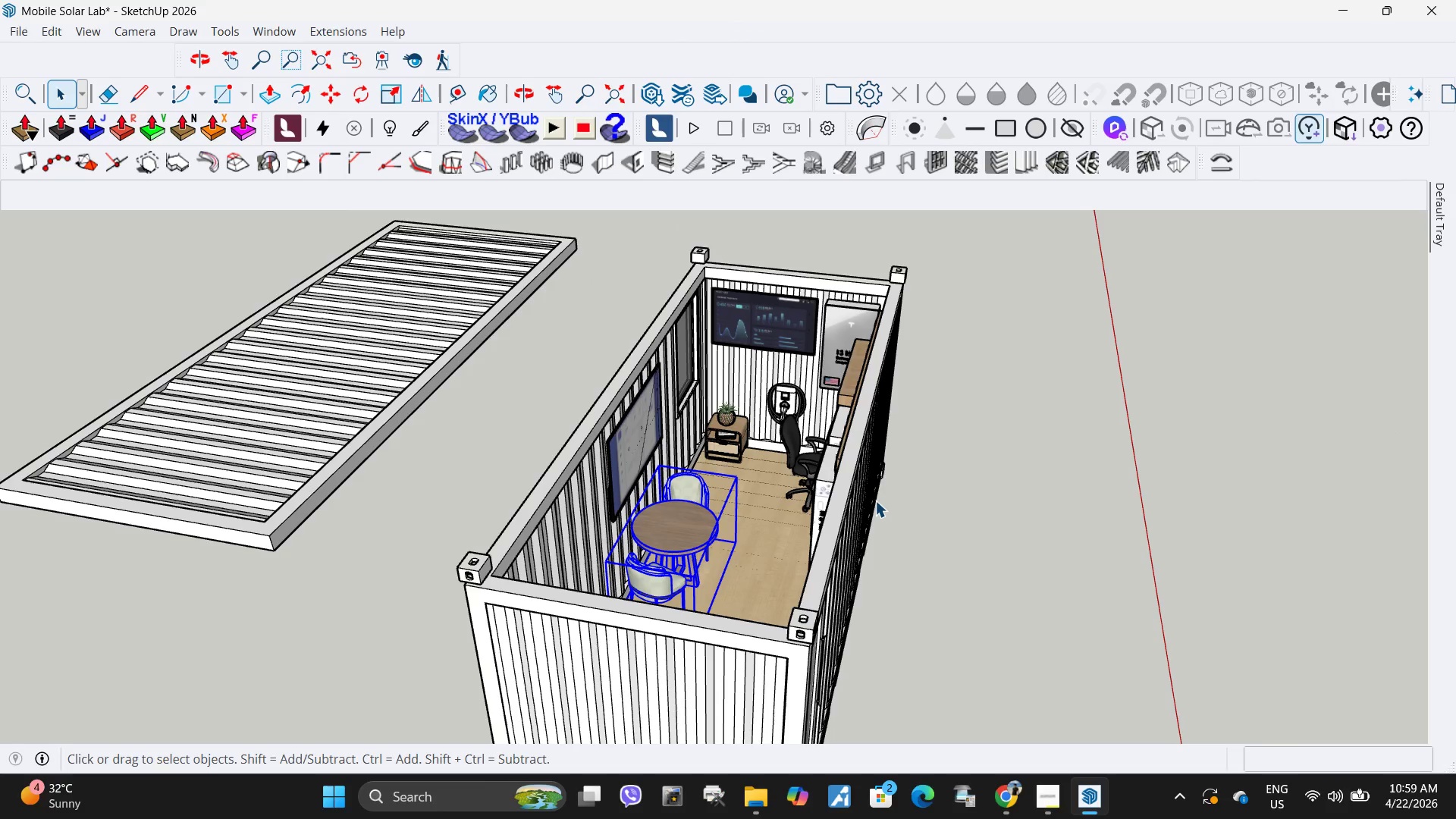 
key(Escape)
 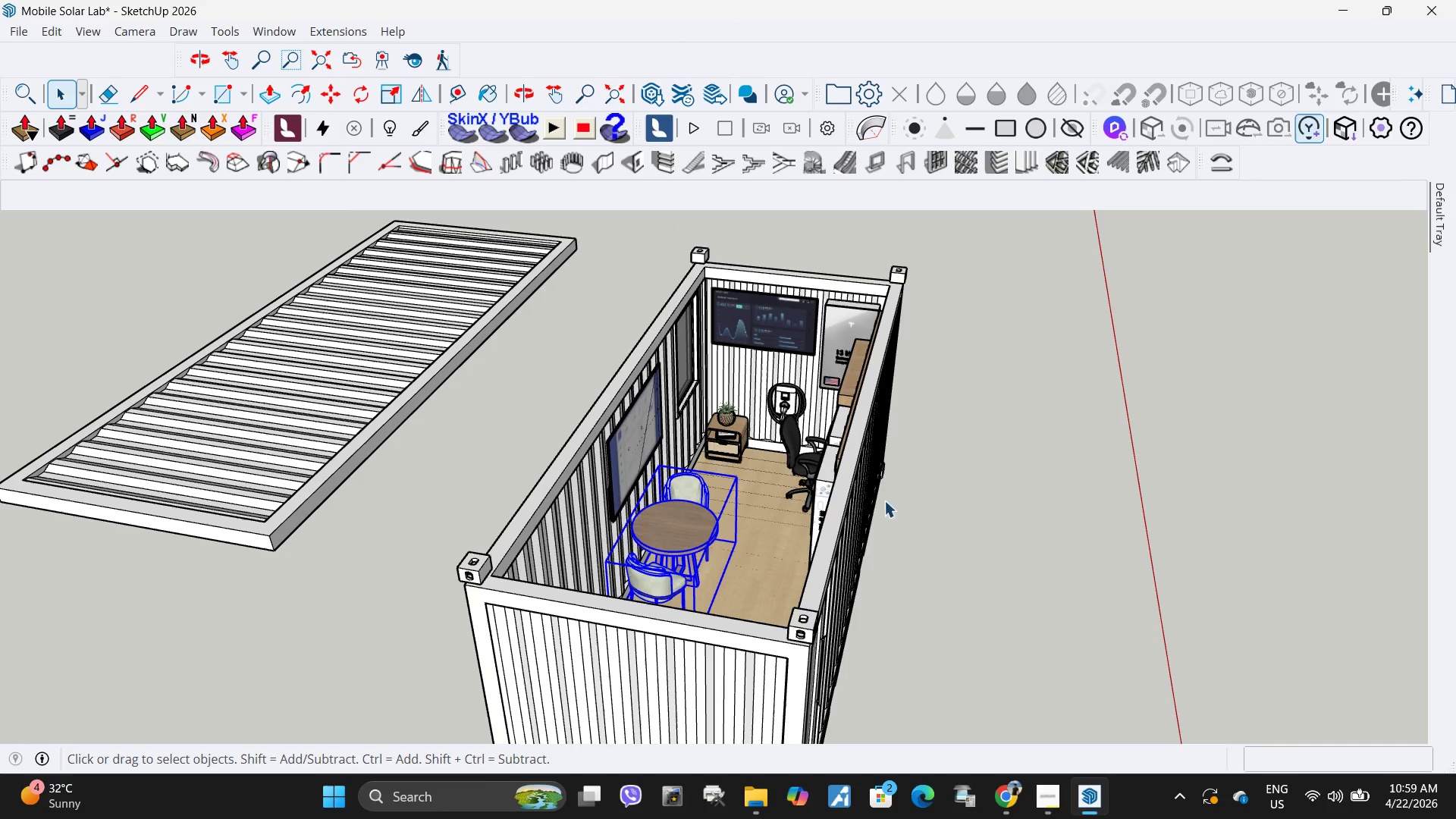 
key(Escape)
 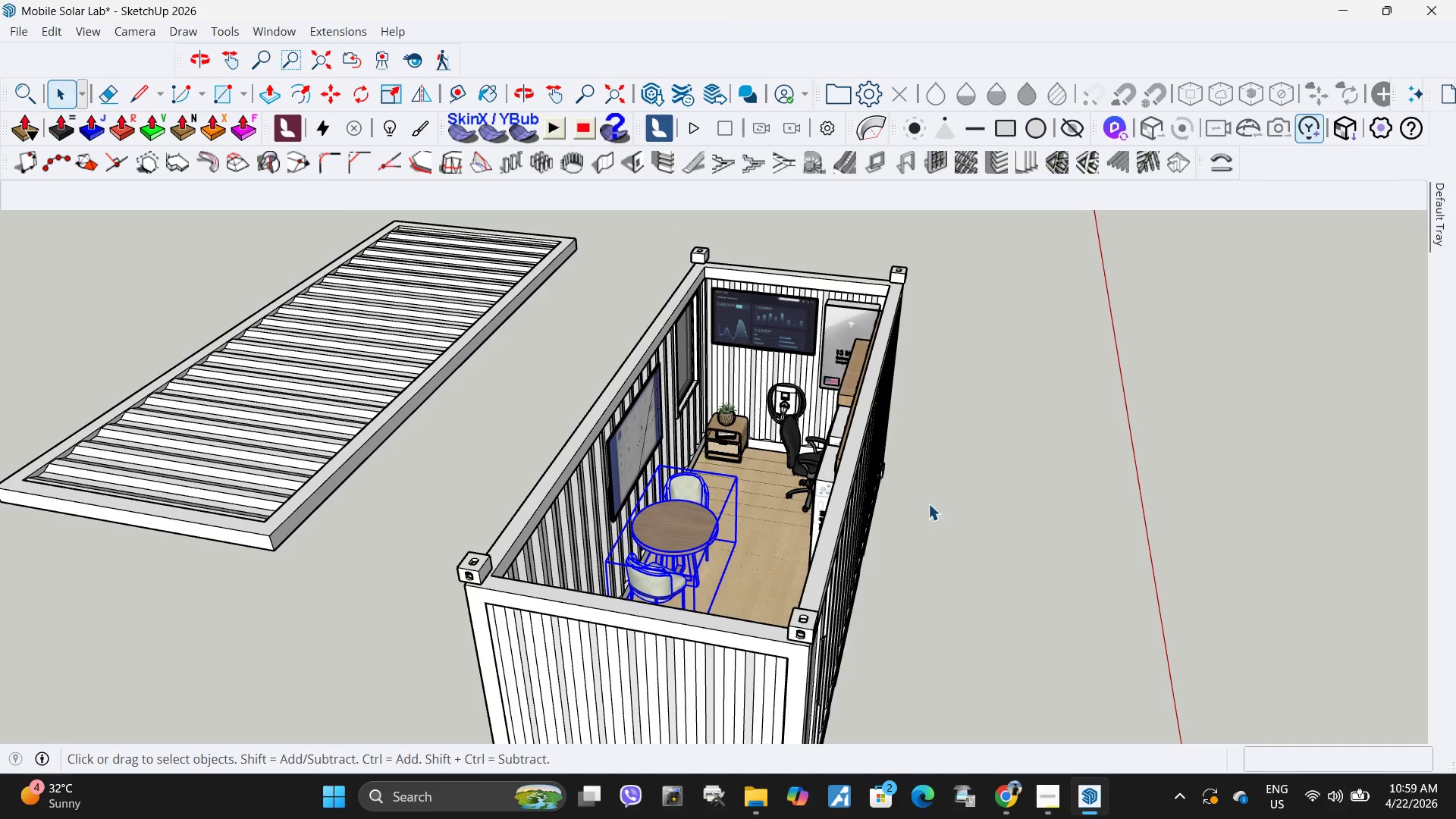 
left_click_drag(start_coordinate=[934, 502], to_coordinate=[940, 500])
 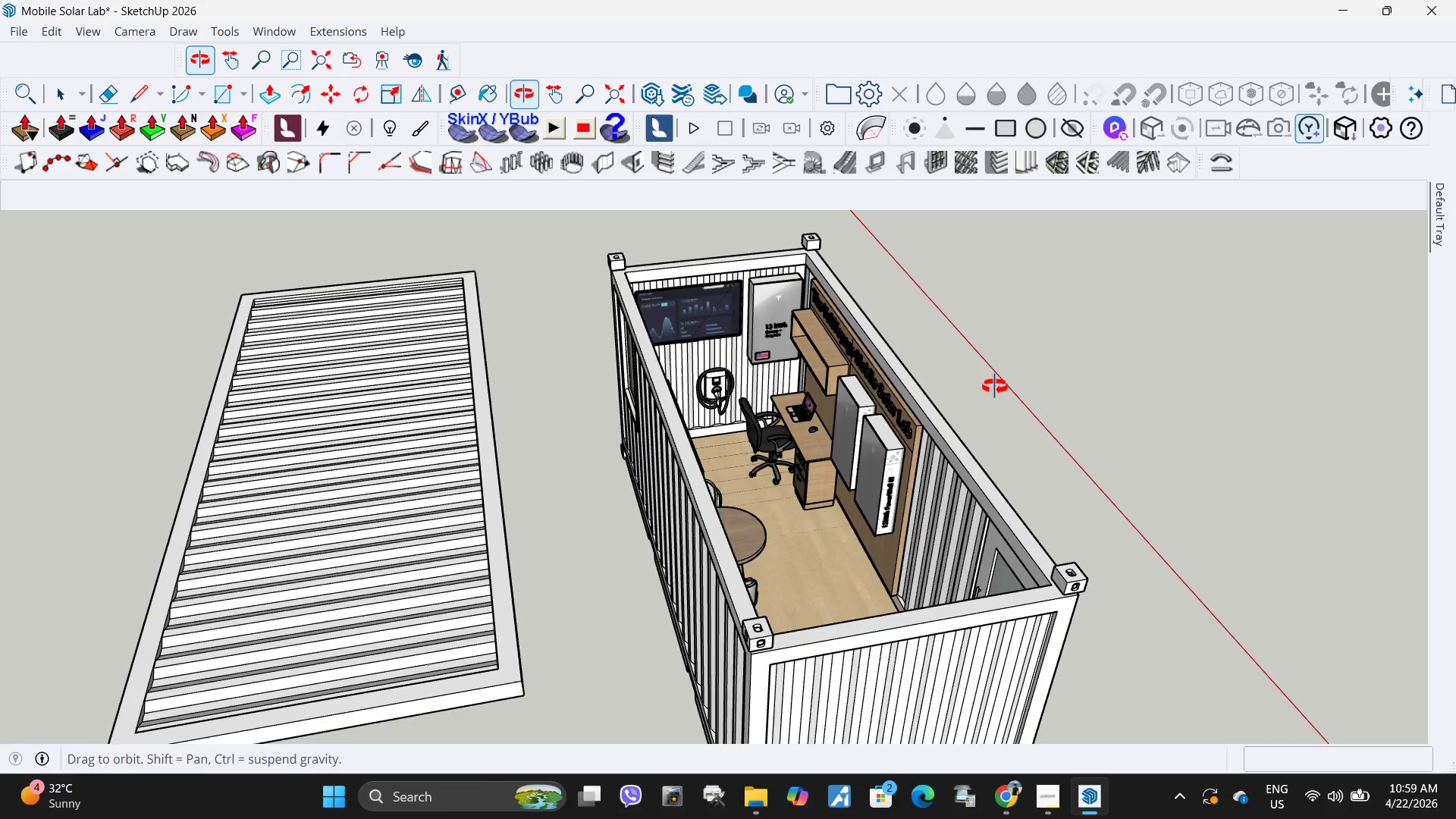 
left_click([1009, 790])
 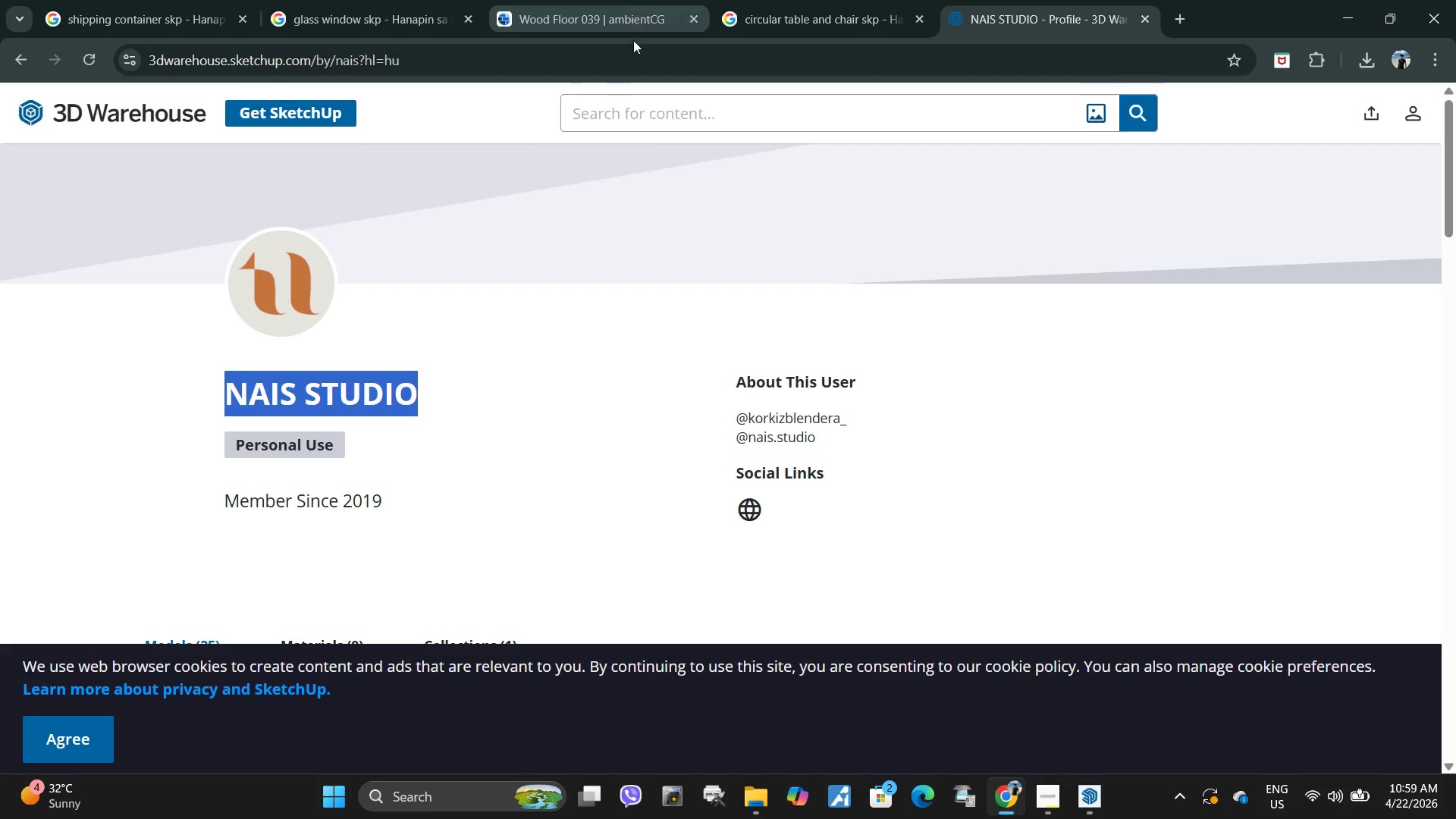 
left_click([648, 61])
 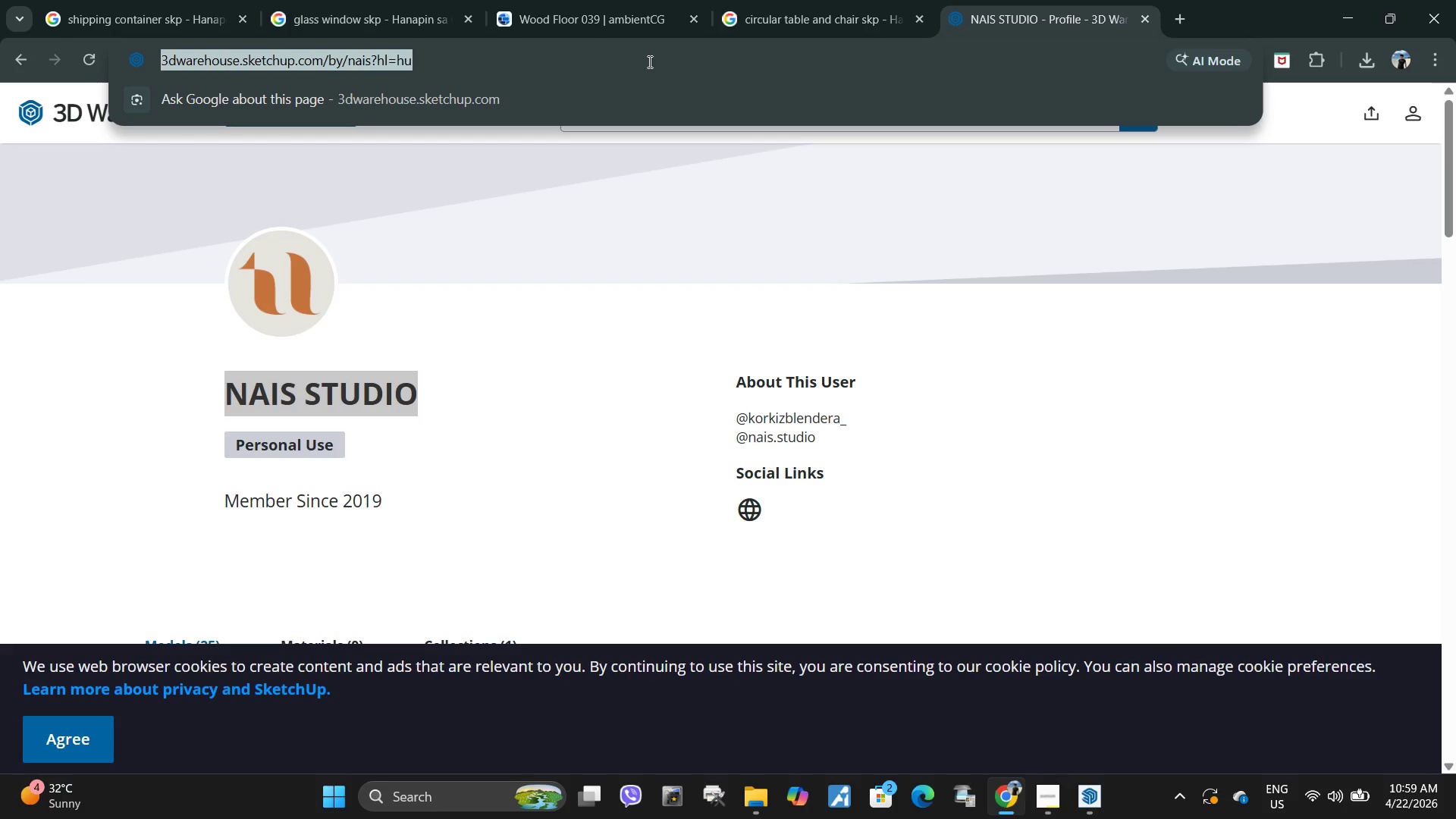 
type(is battery wall , charger are fixtures?)
 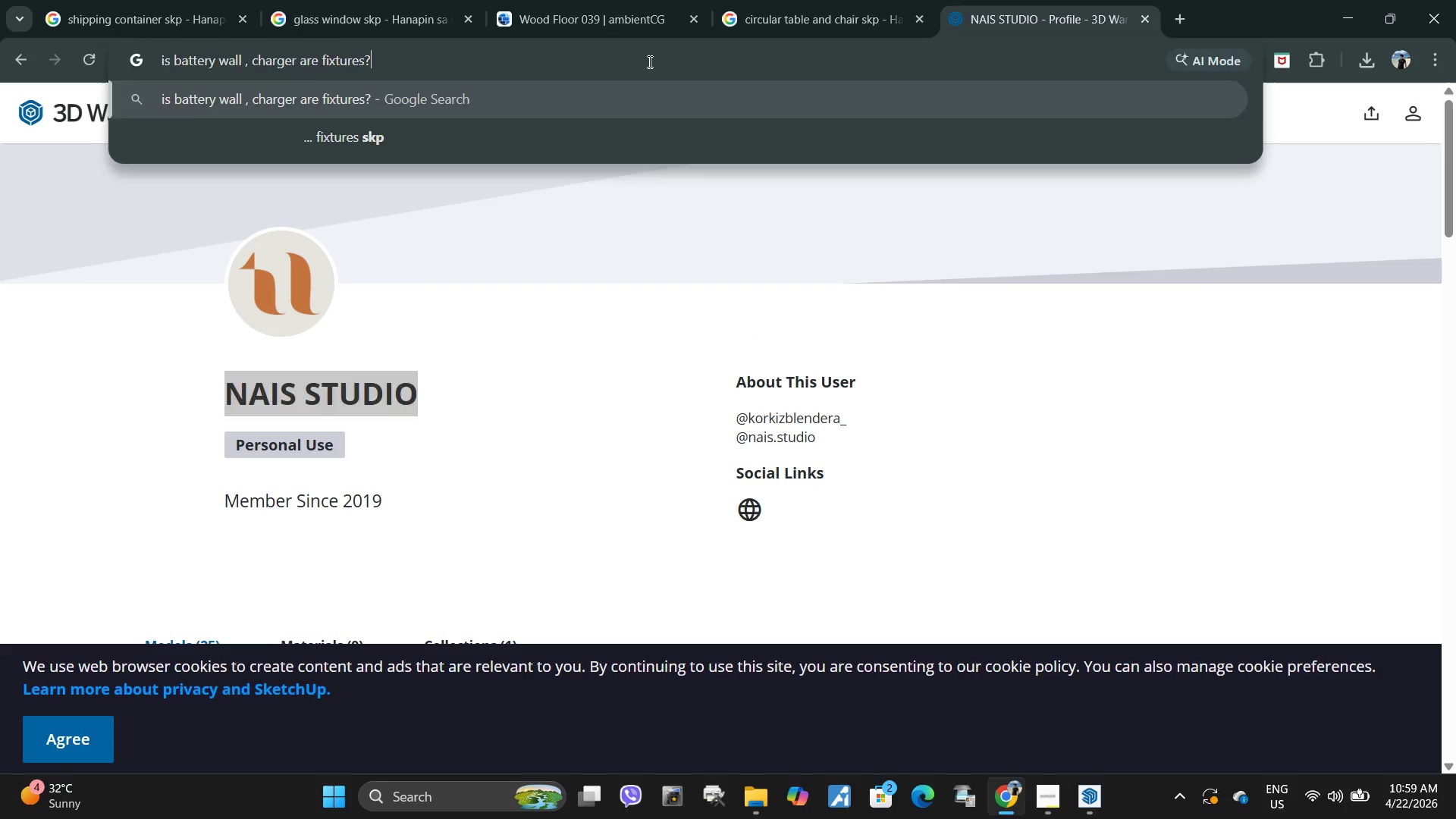 
key(Enter)
 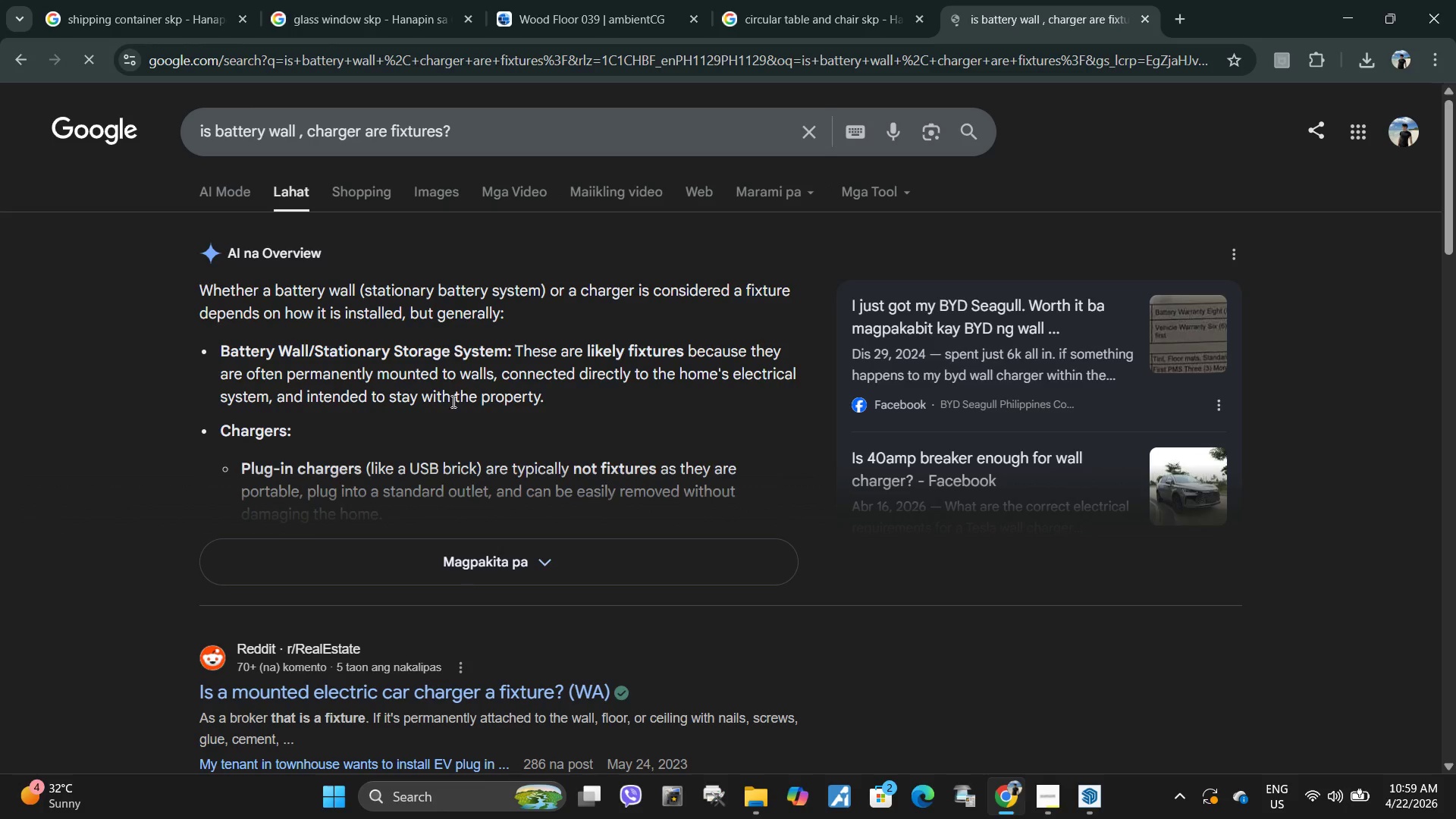 
wait(10.45)
 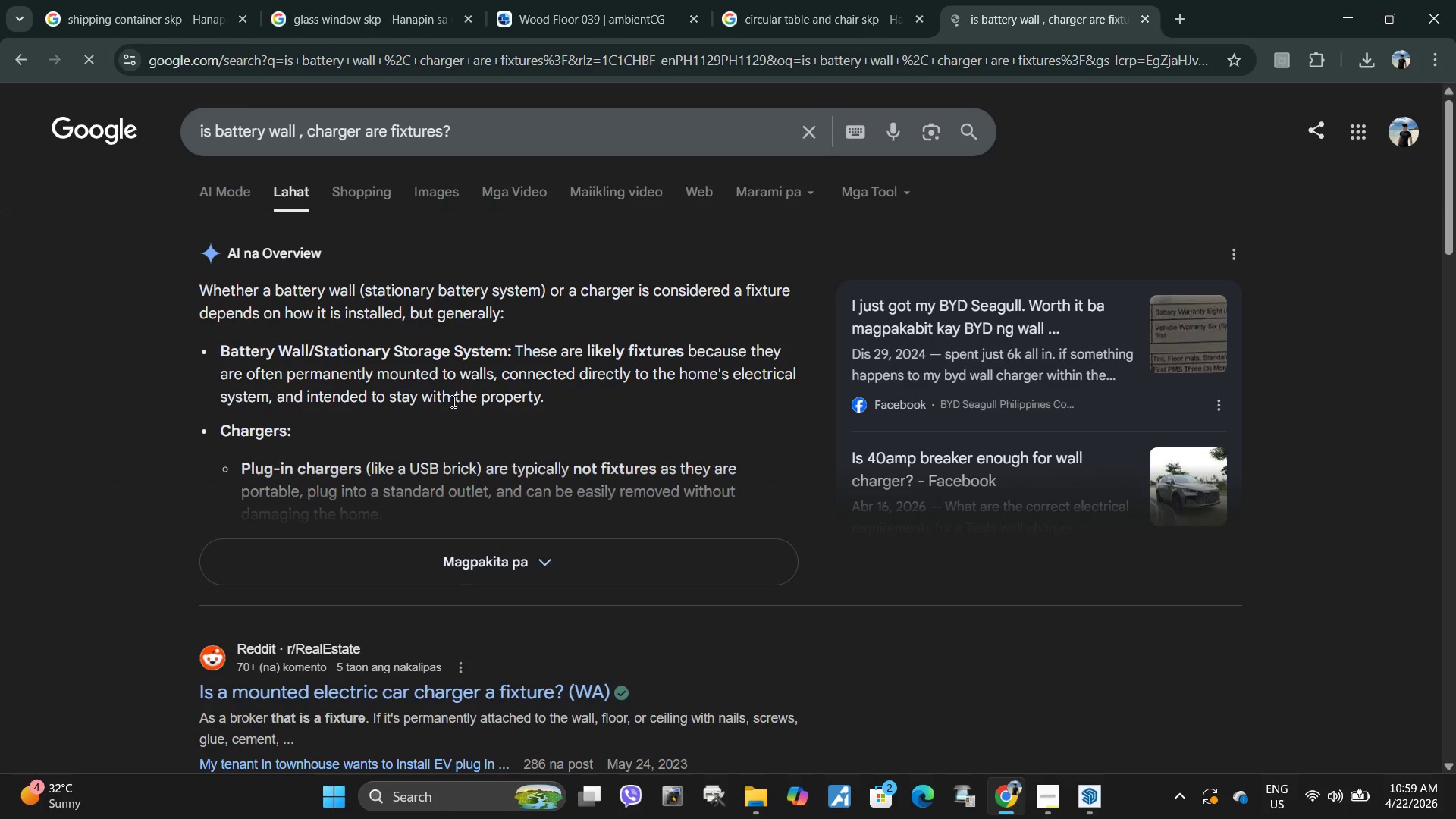 
left_click([1089, 816])
 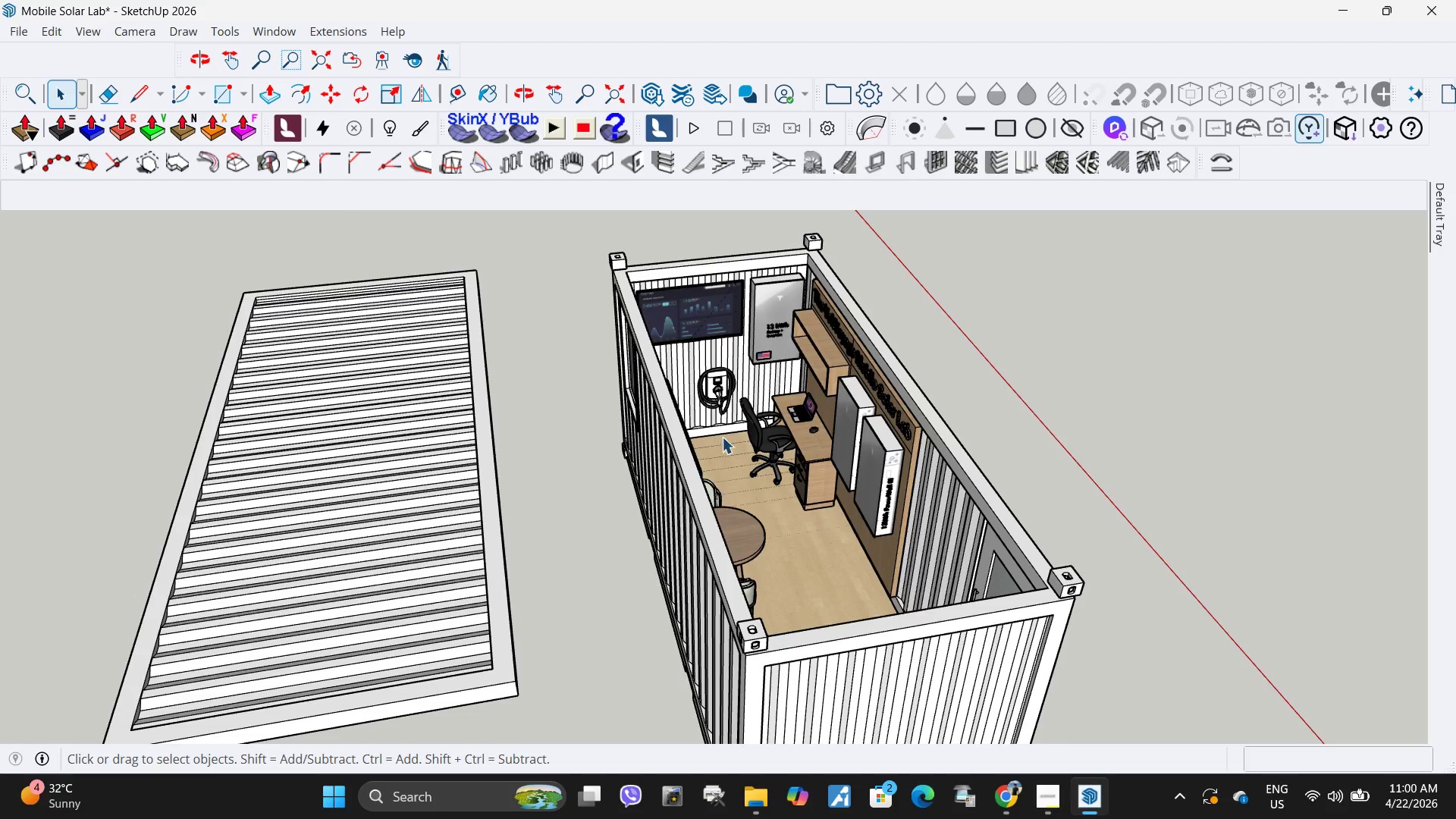 
scroll: coordinate [711, 435], scroll_direction: down, amount: 3.0
 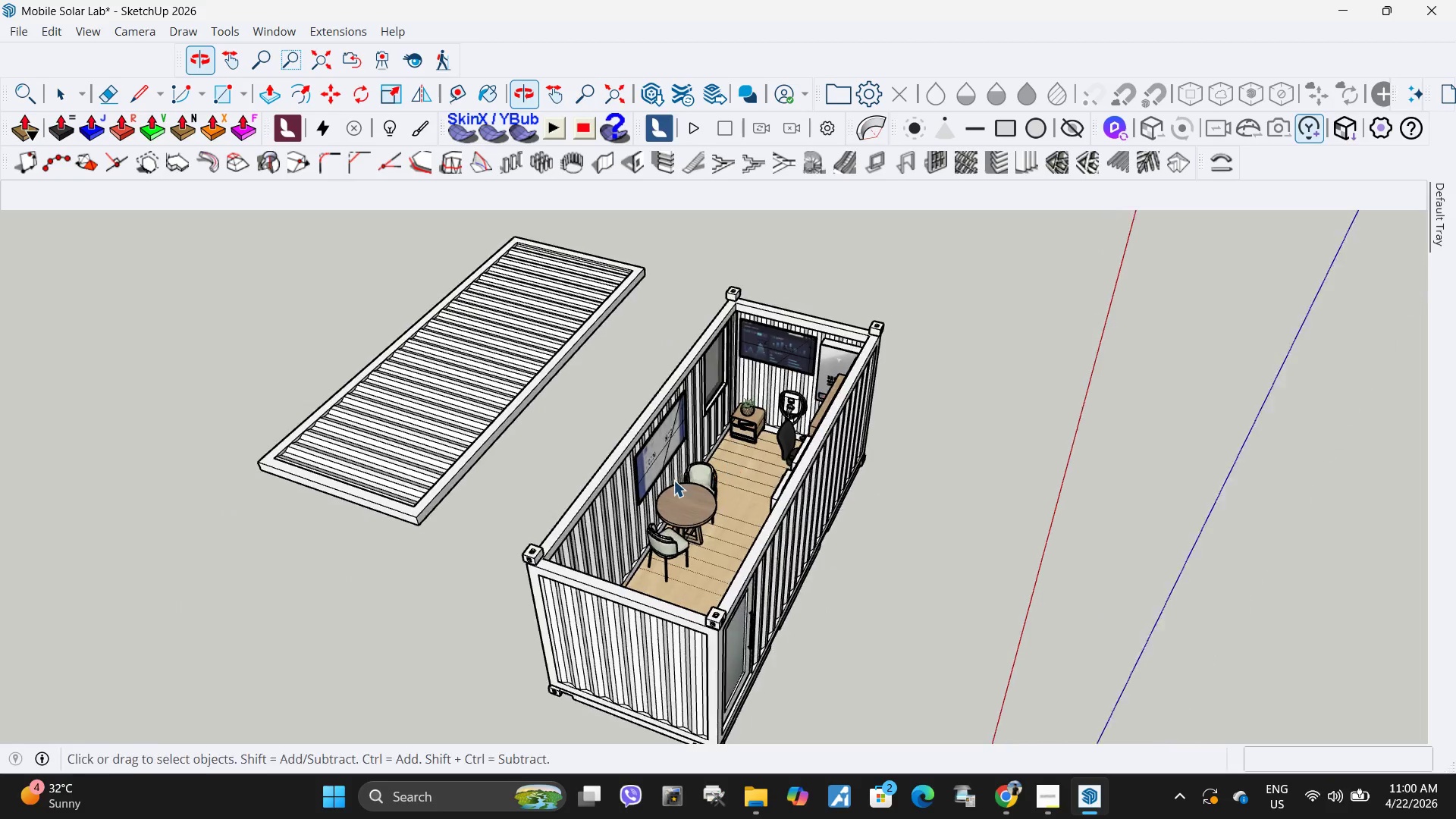 
scroll: coordinate [686, 438], scroll_direction: up, amount: 4.0
 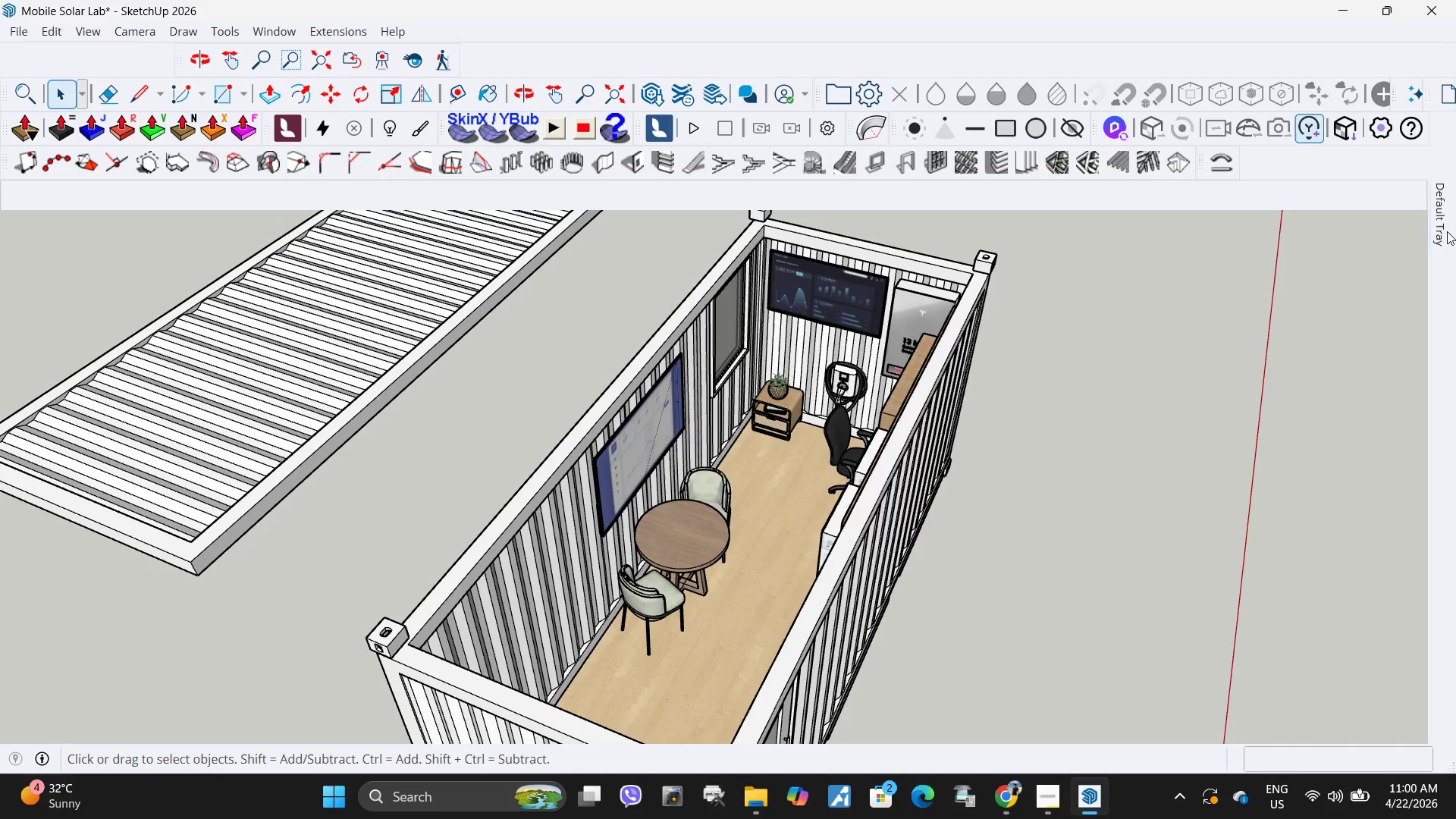 
scroll: coordinate [1206, 529], scroll_direction: down, amount: 32.0
 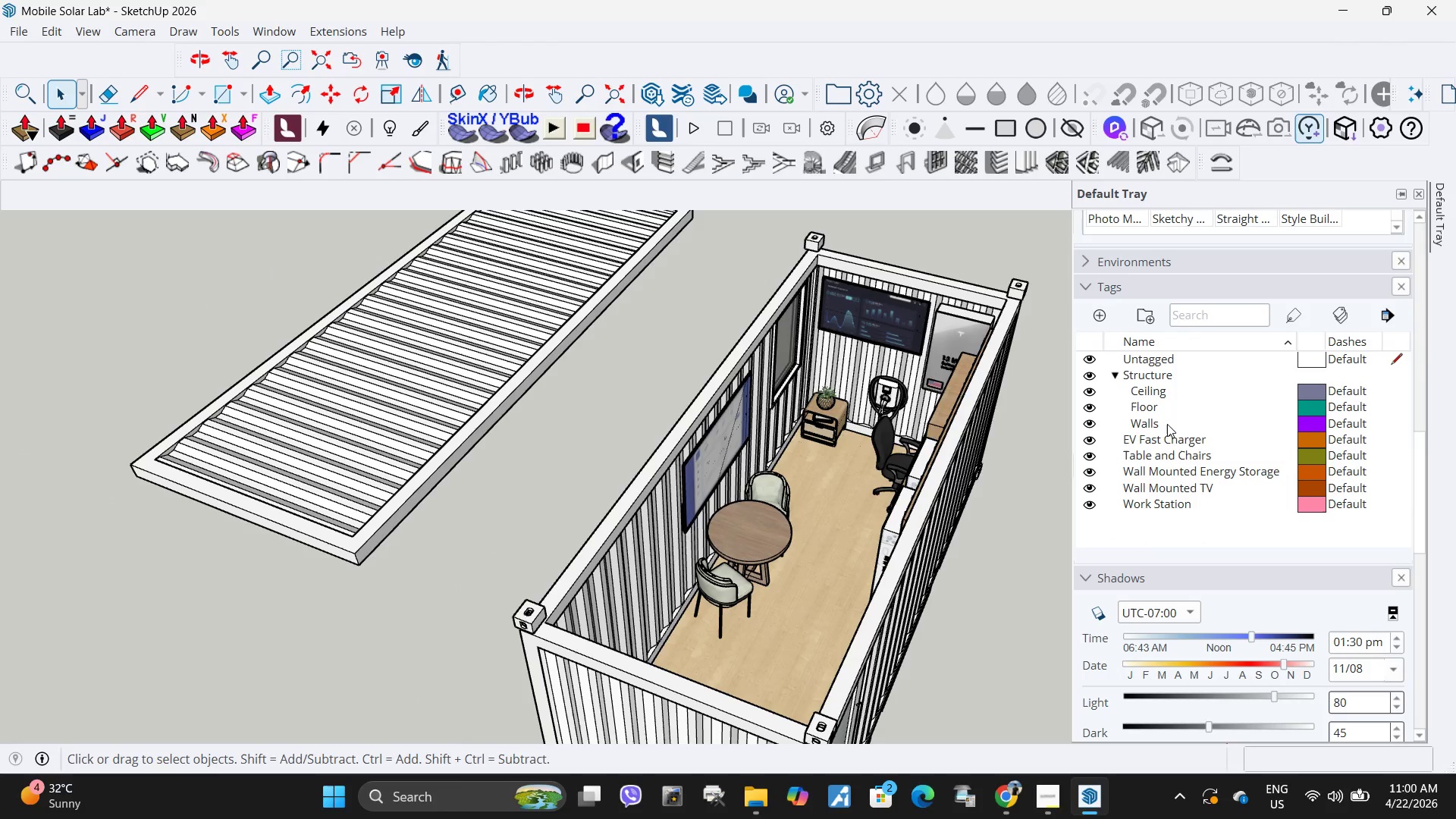 
hold_key(key=ControlLeft, duration=1.52)
left_click([1171, 439])
 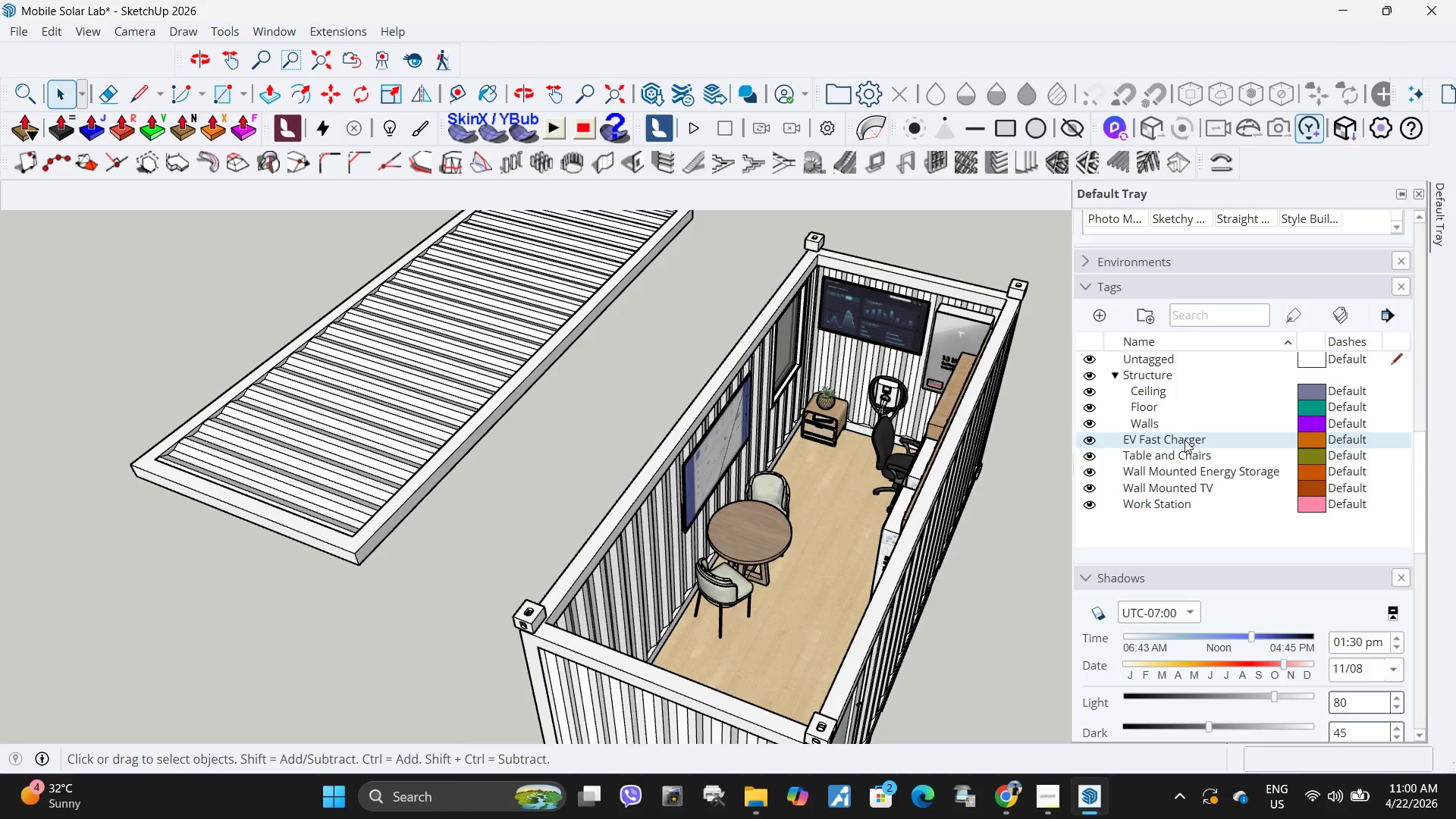 
hold_key(key=ControlLeft, duration=1.5)
 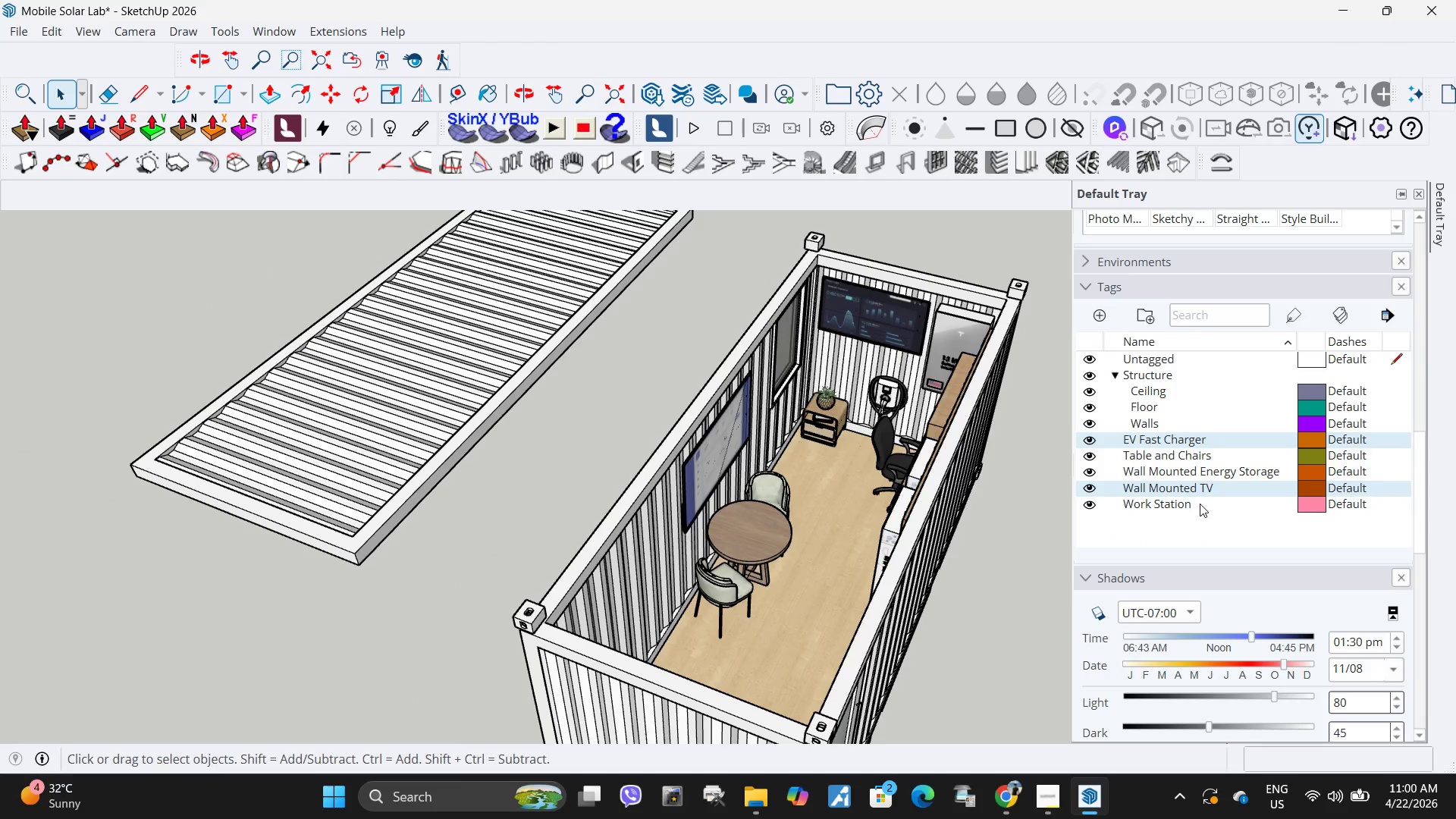 
hold_key(key=ControlLeft, duration=1.52)
 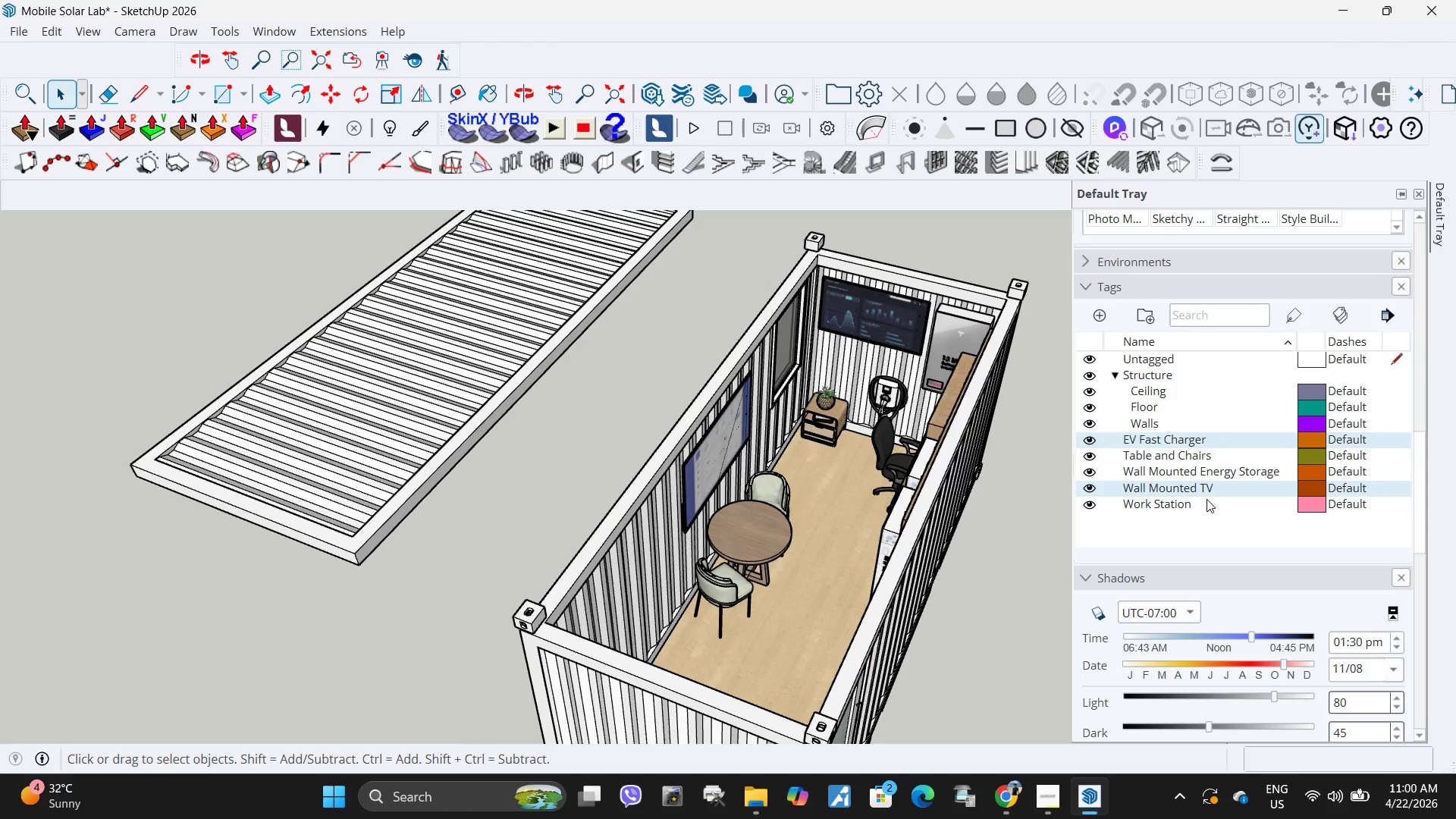 
key(Control+ControlLeft)
 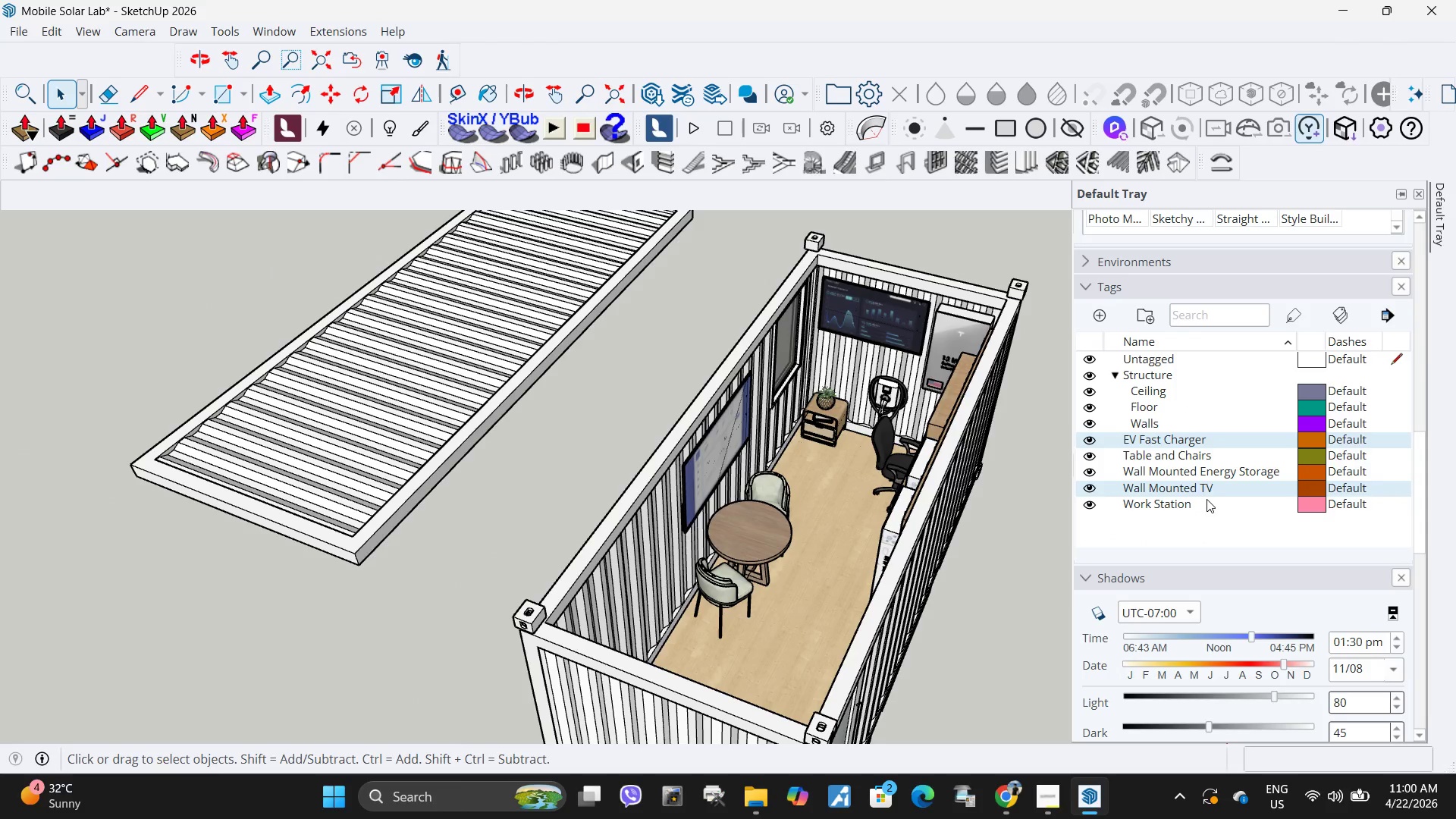 
key(Control+ControlLeft)
 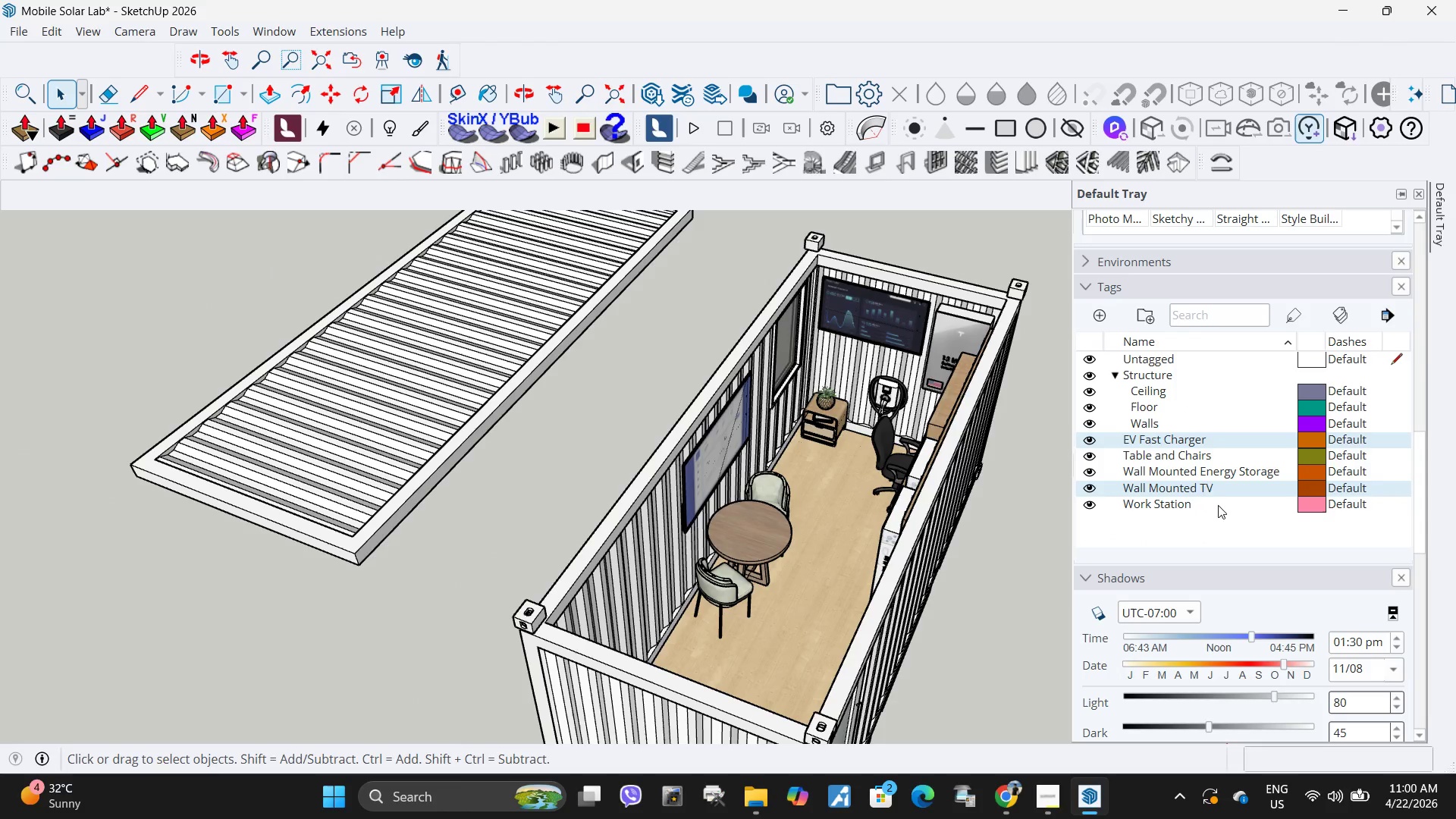 
key(Control+ControlLeft)
 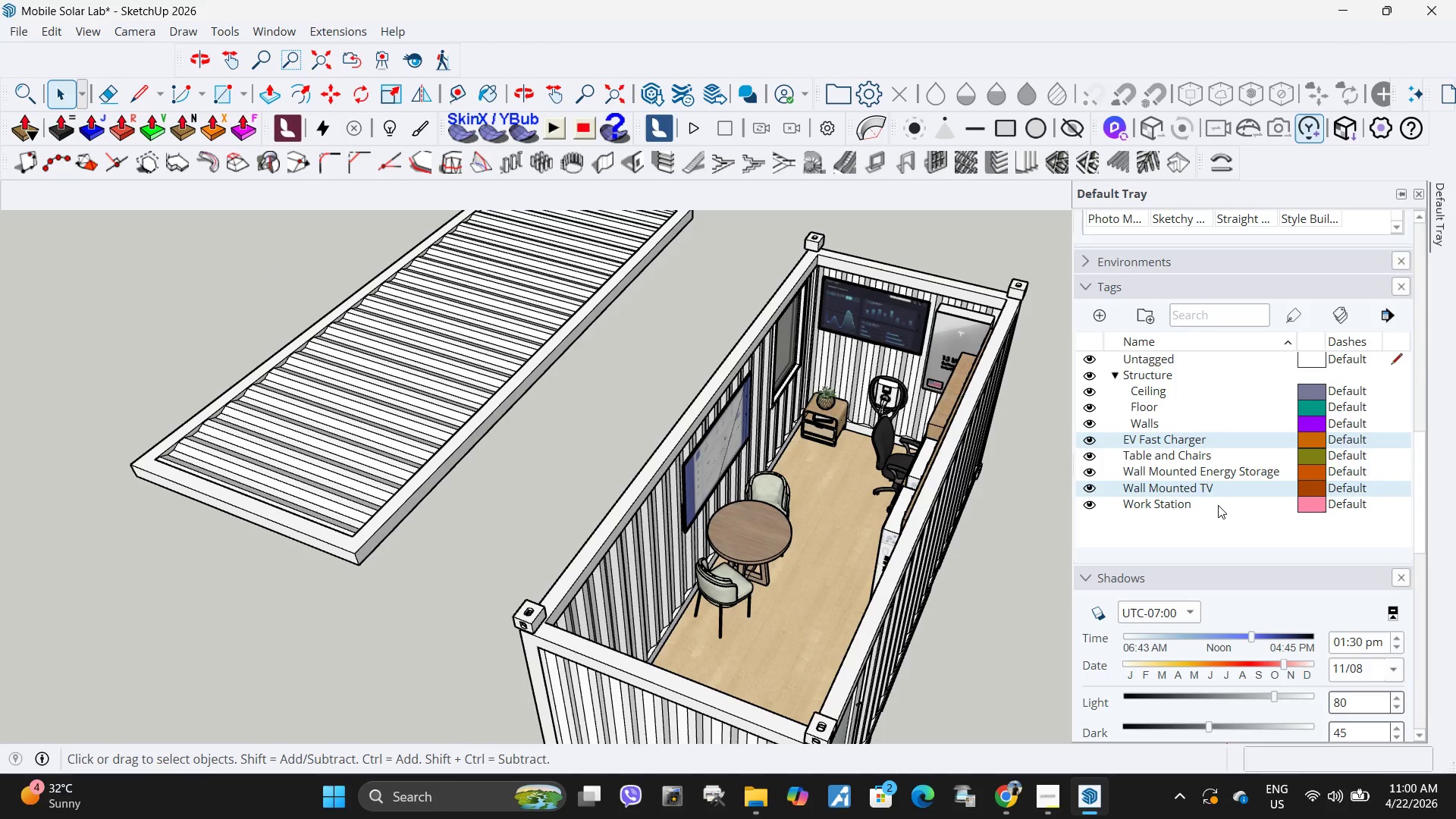 
key(Control+ControlLeft)
 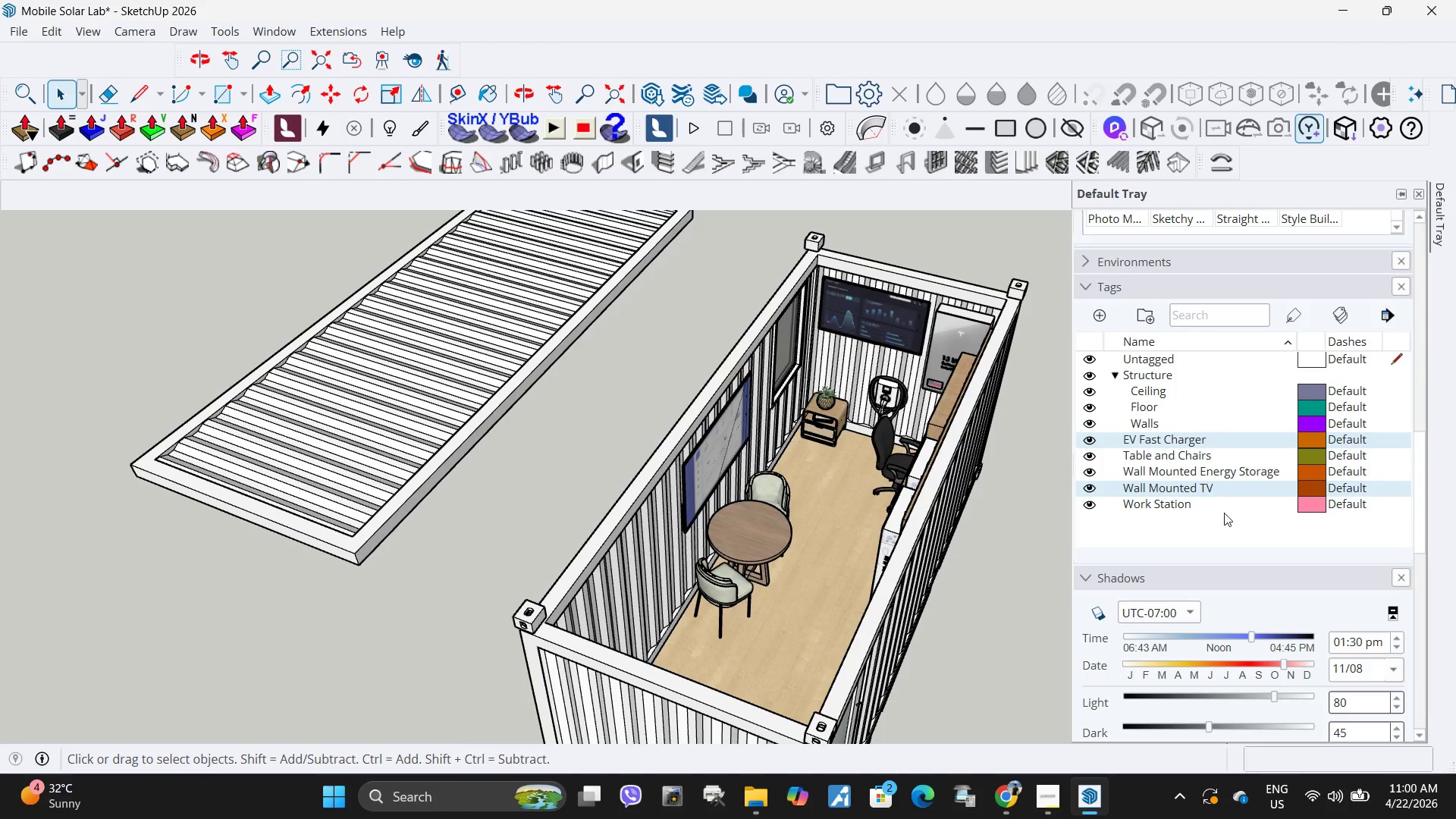 
hold_key(key=ControlLeft, duration=1.83)
left_click([1224, 513])
 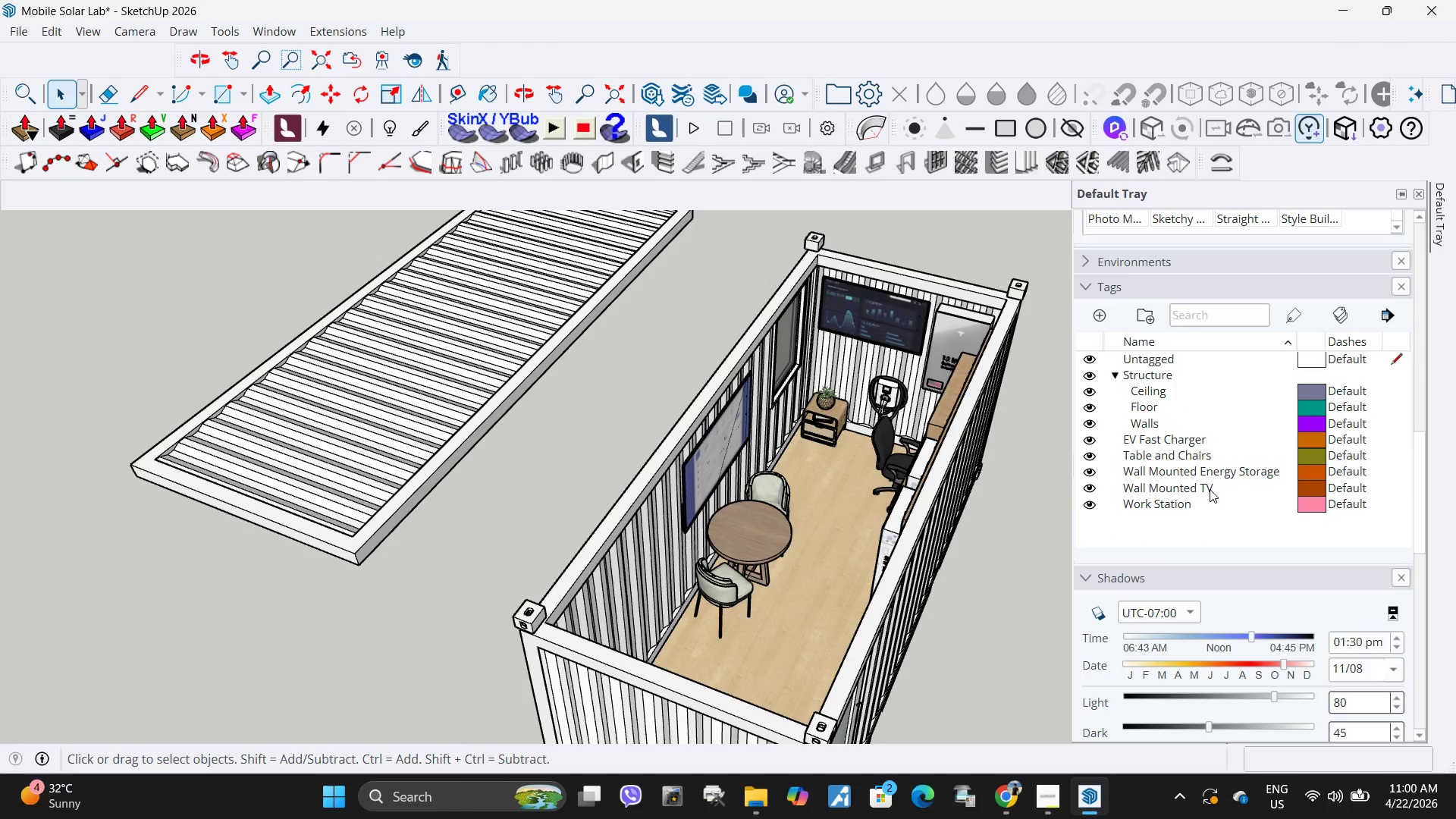 
left_click([1210, 489])
 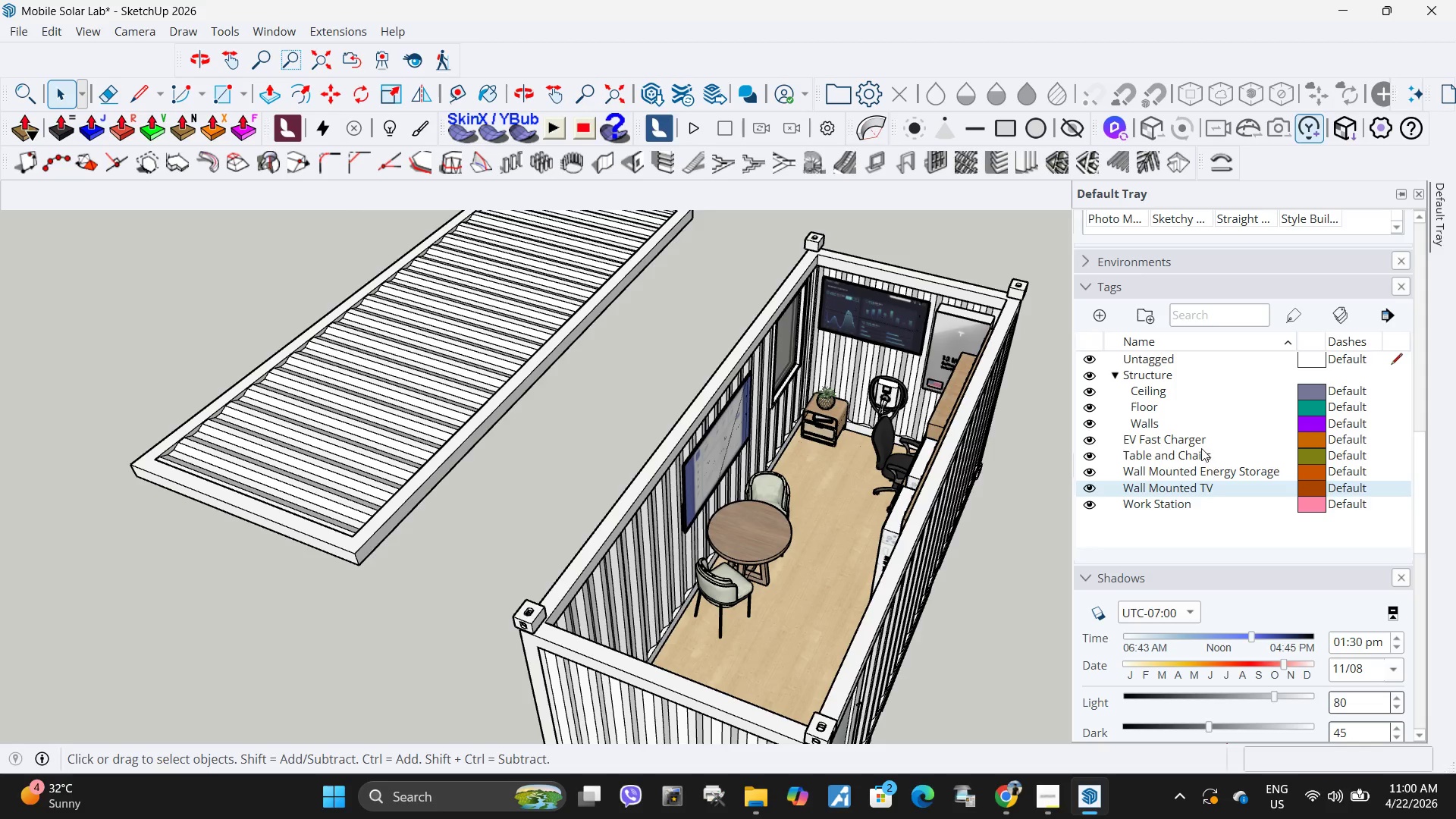 
hold_key(key=ControlLeft, duration=0.36)
 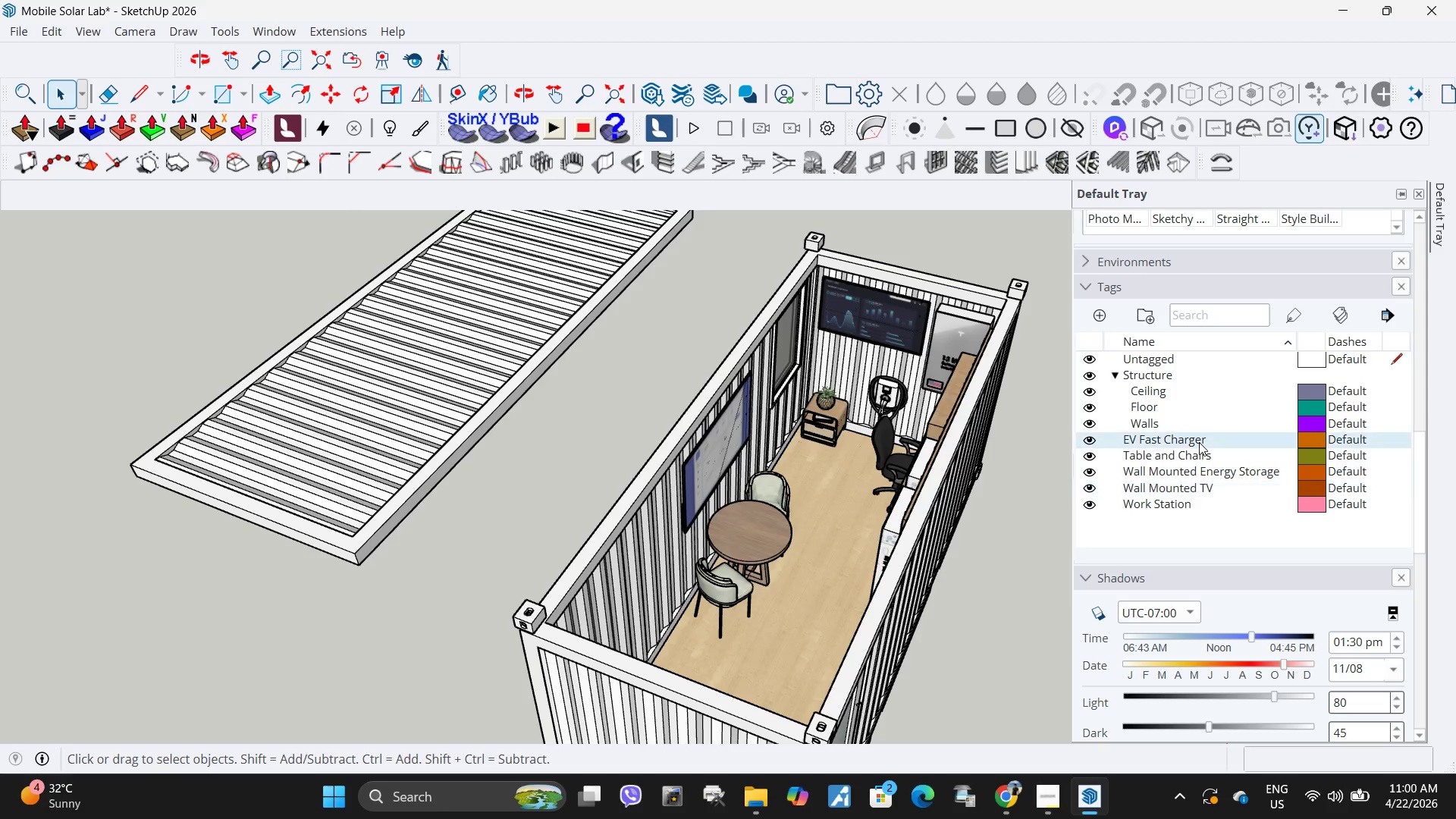 
left_click([1199, 442])
 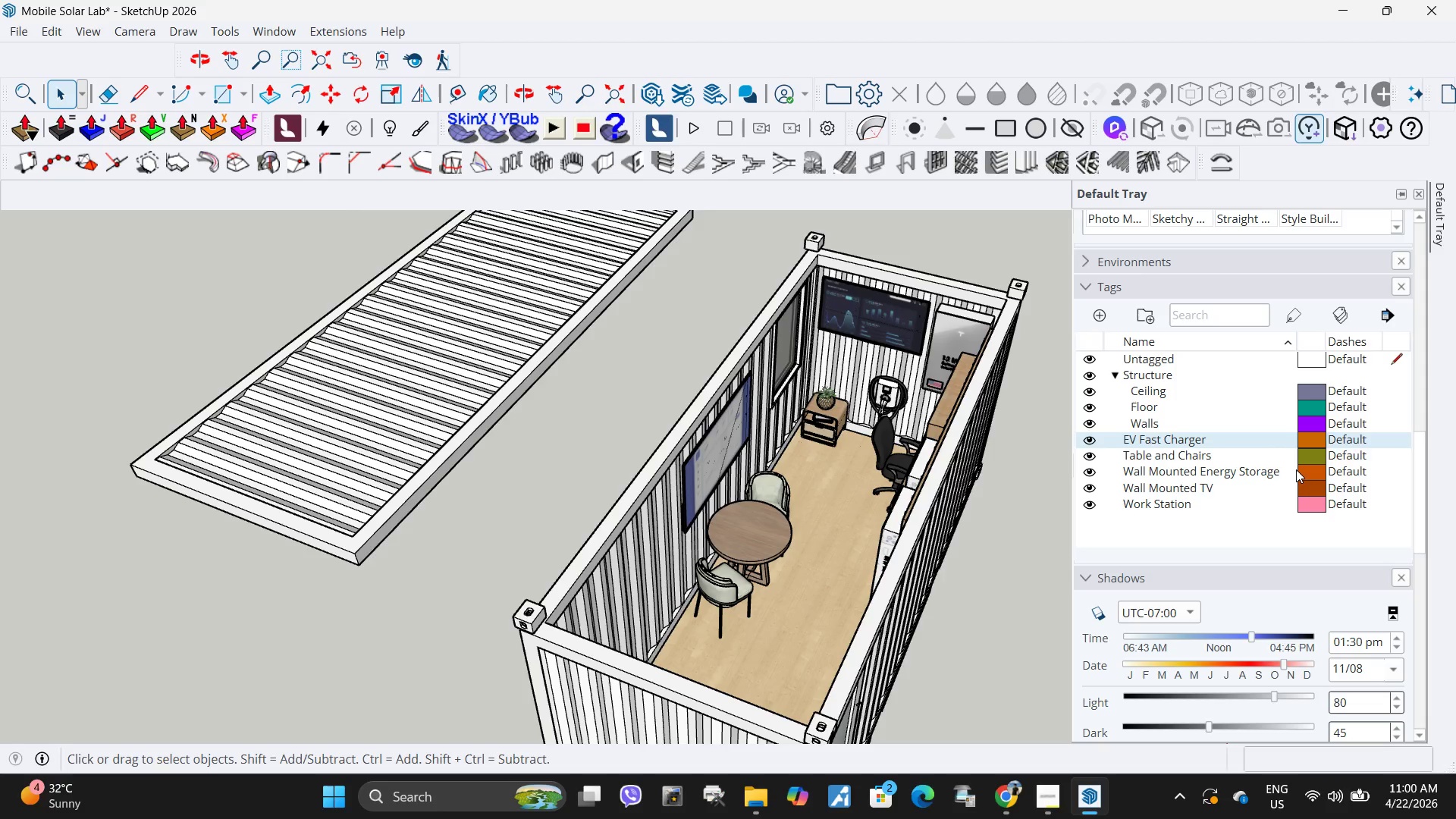 
hold_key(key=ControlLeft, duration=0.66)
 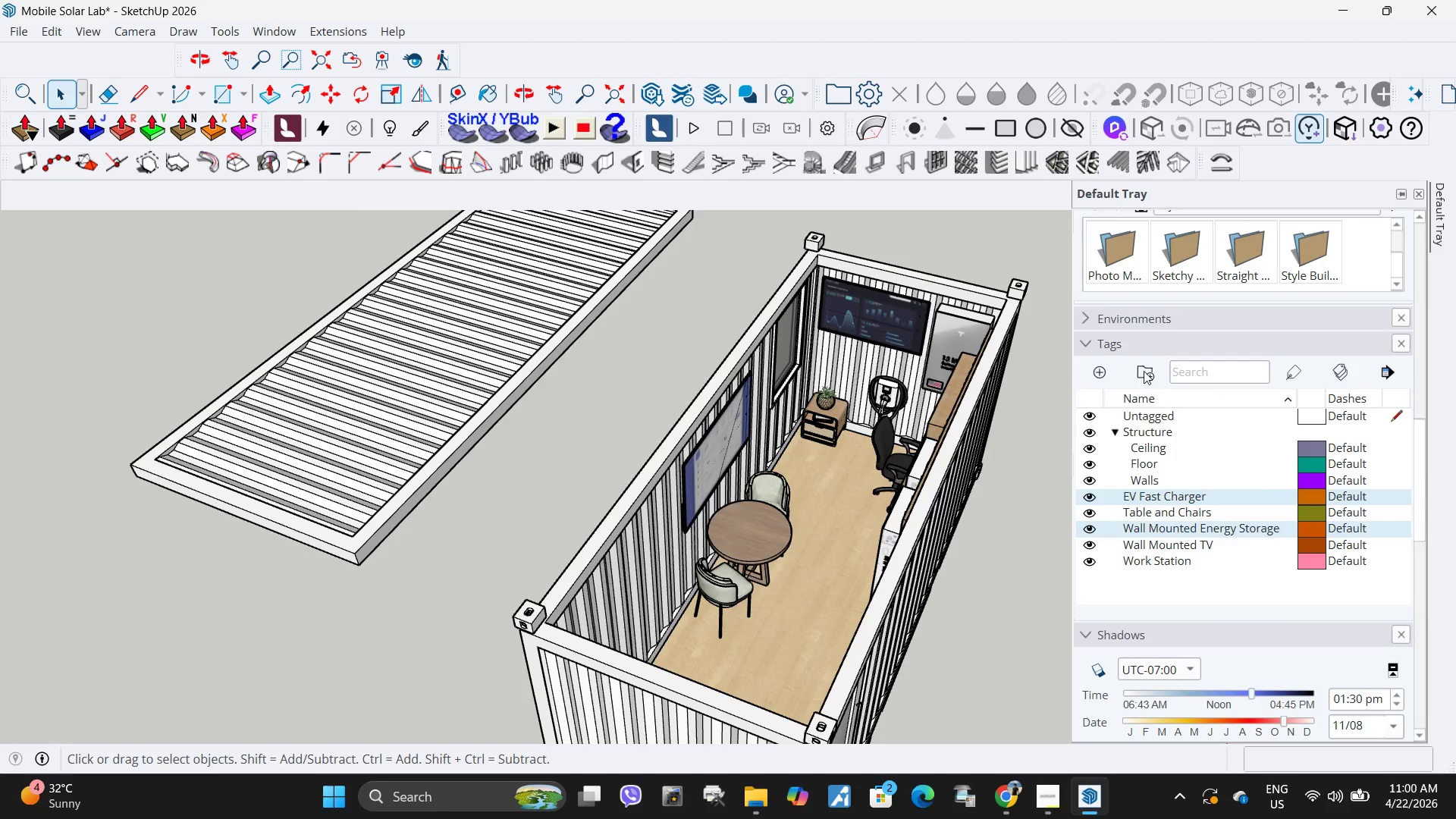 
scroll: coordinate [1257, 456], scroll_direction: up, amount: 1.0
 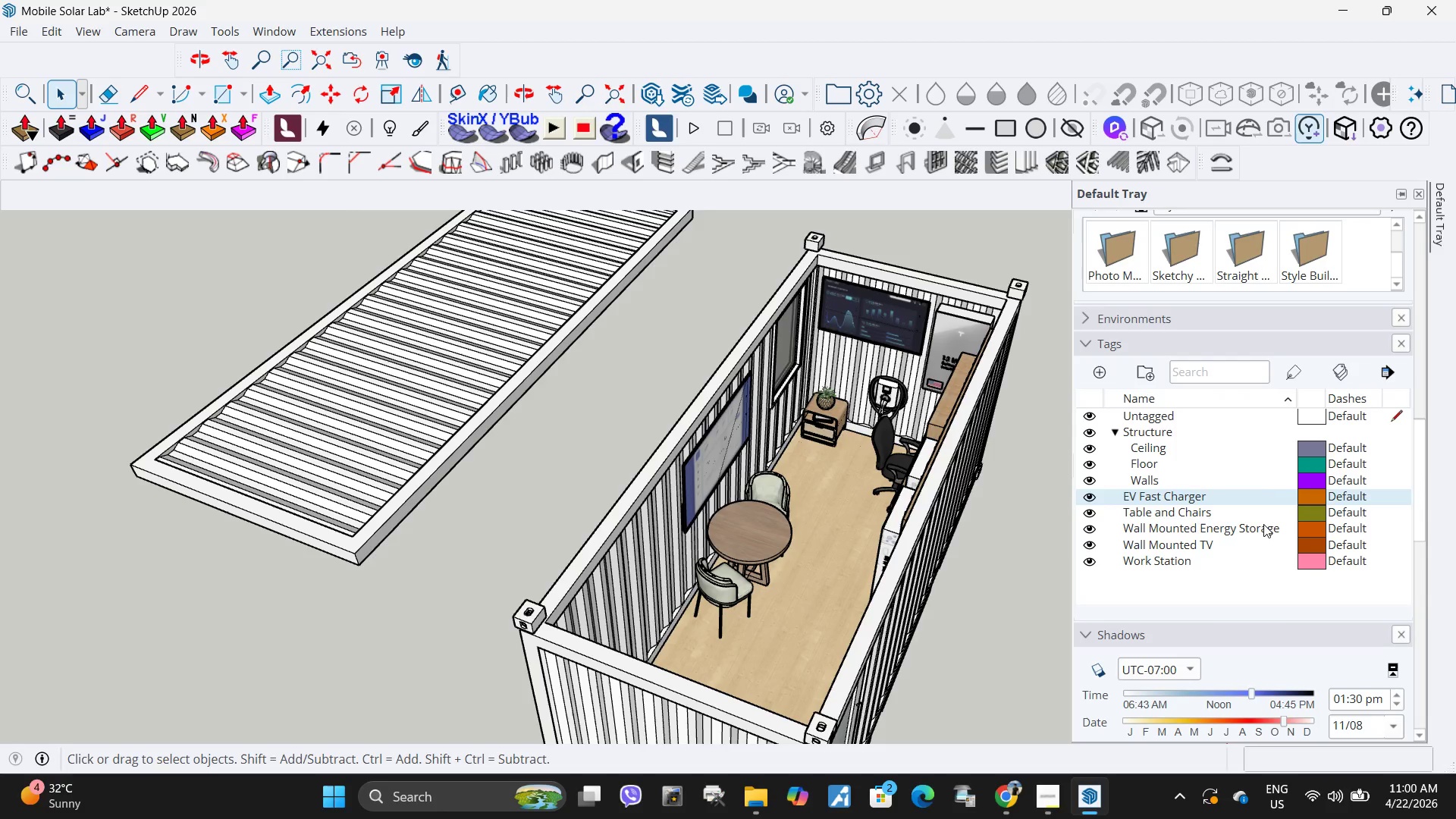 
left_click([1254, 528])
 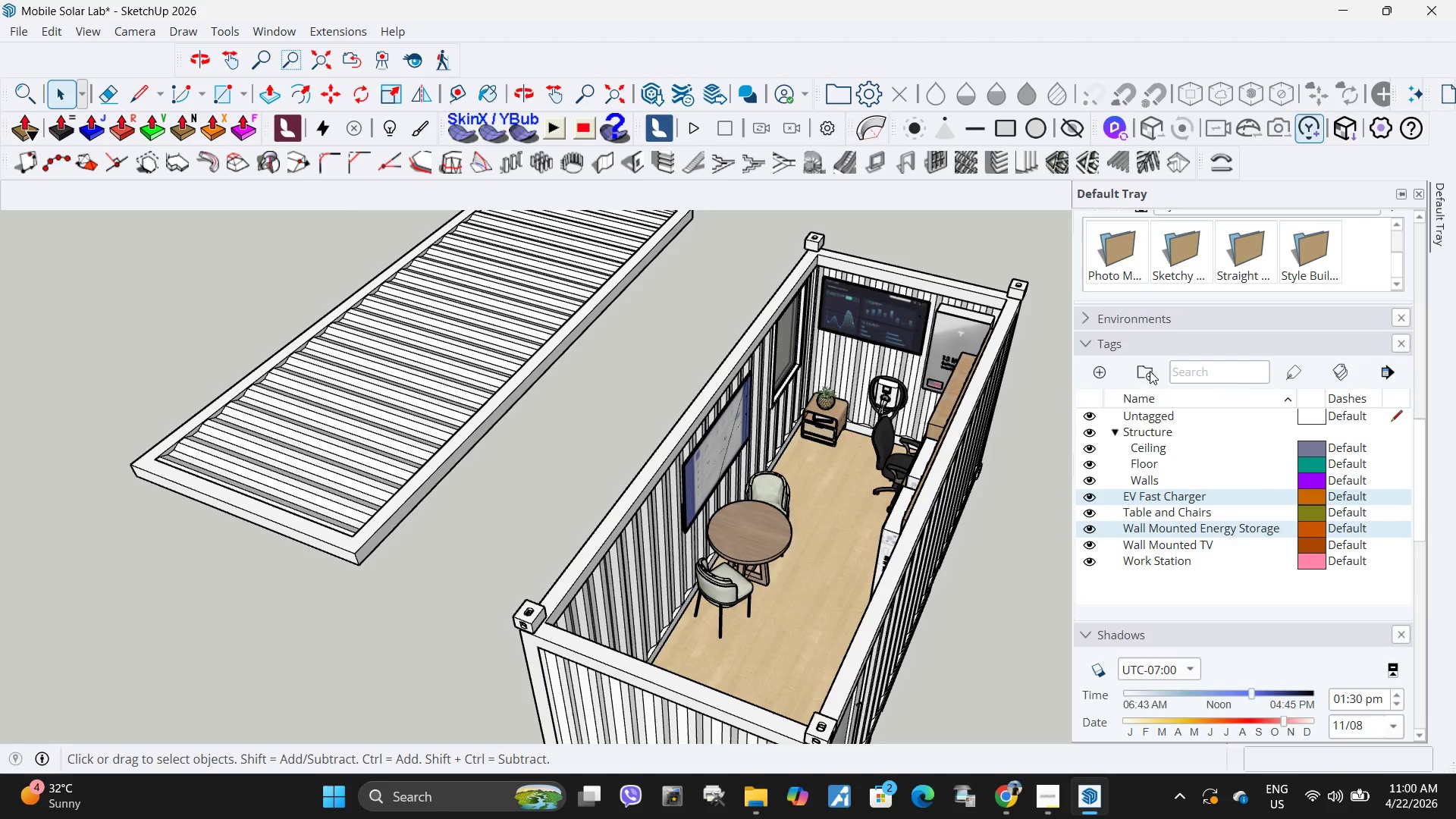 
left_click([1150, 371])
 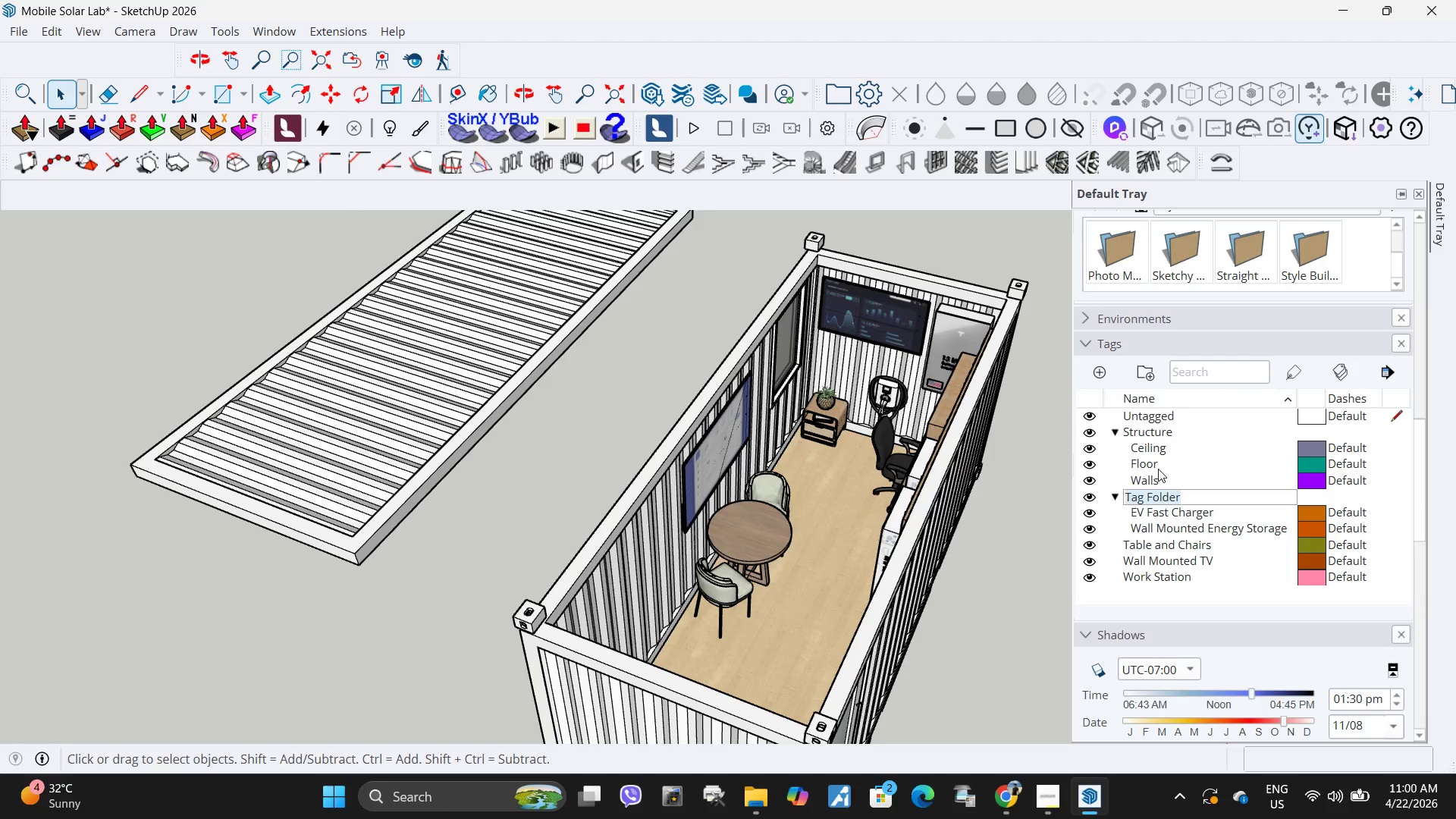 
type(Fixtures)
 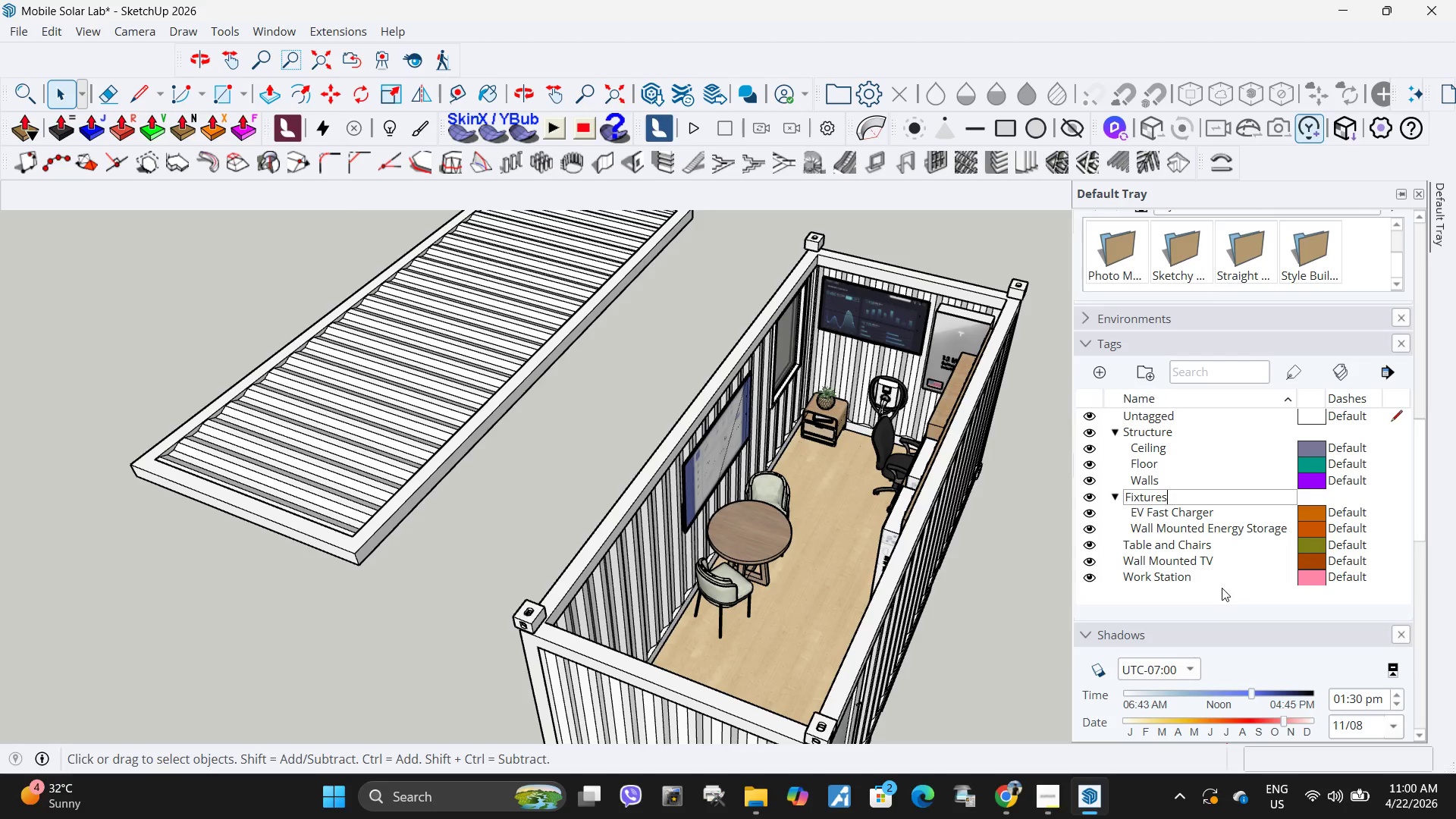 
left_click([1222, 588])
 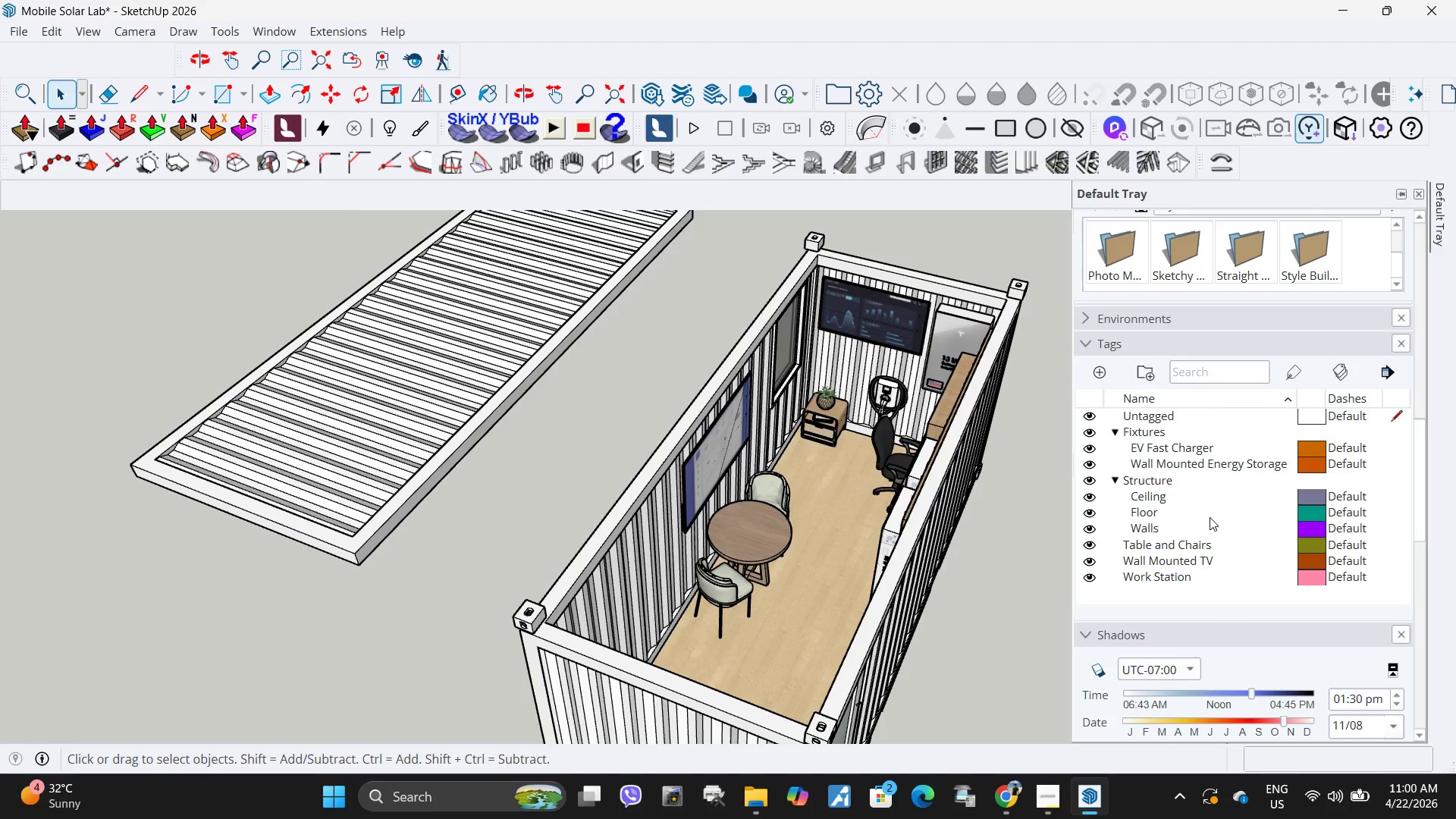 
scroll: coordinate [1210, 517], scroll_direction: up, amount: 1.0
 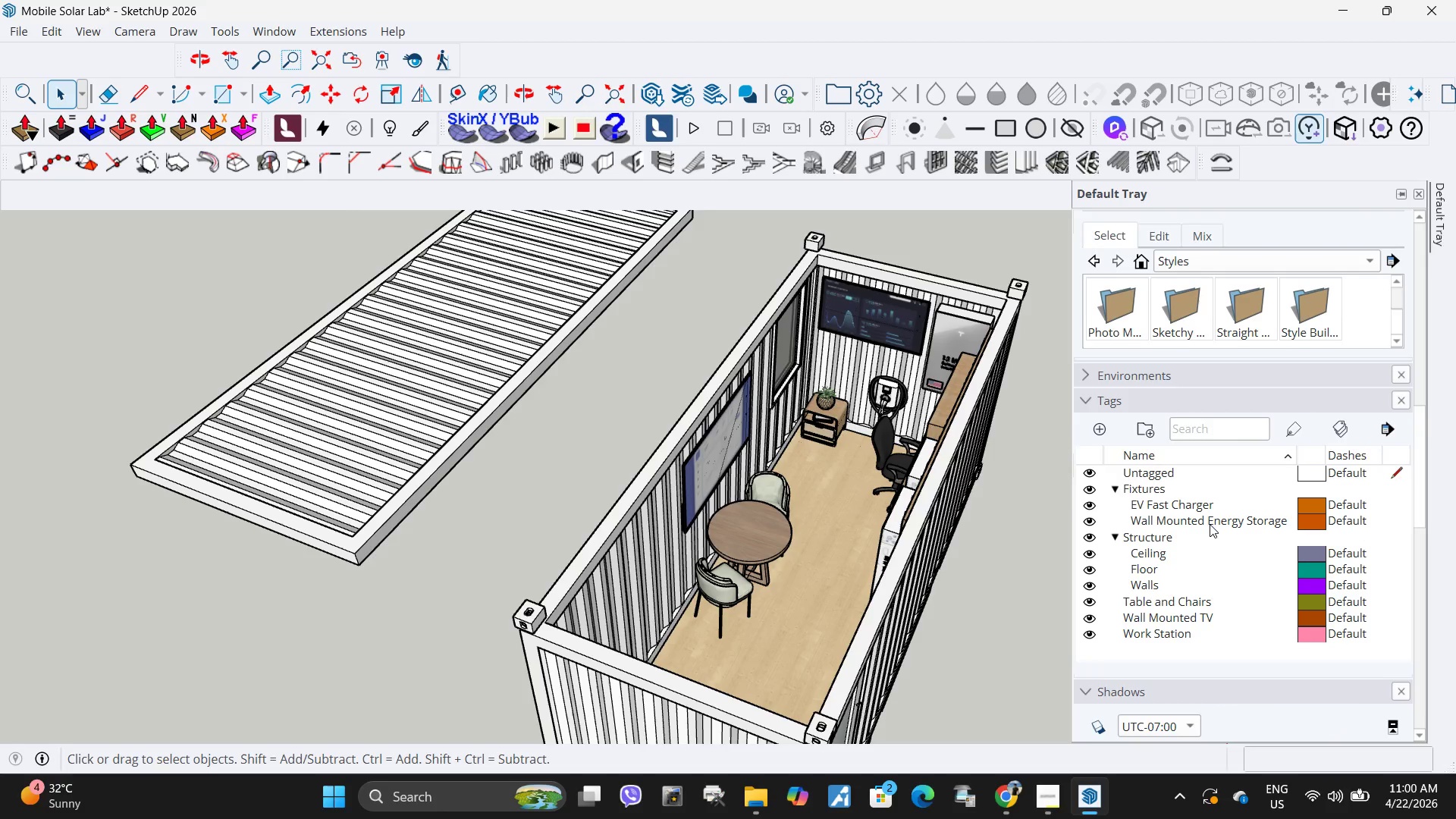 
scroll: coordinate [1207, 536], scroll_direction: down, amount: 1.0
 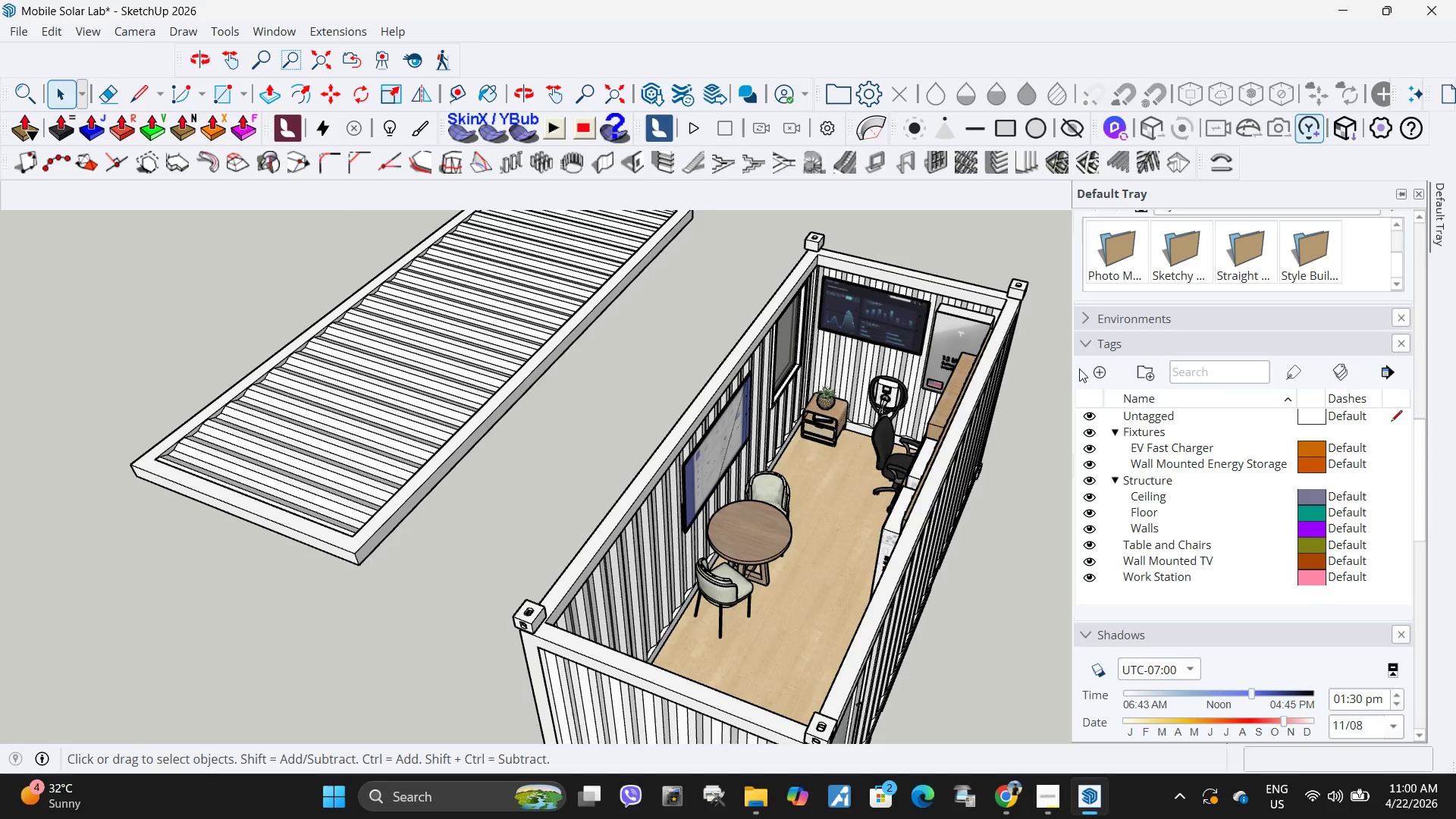 
left_click([1098, 370])
 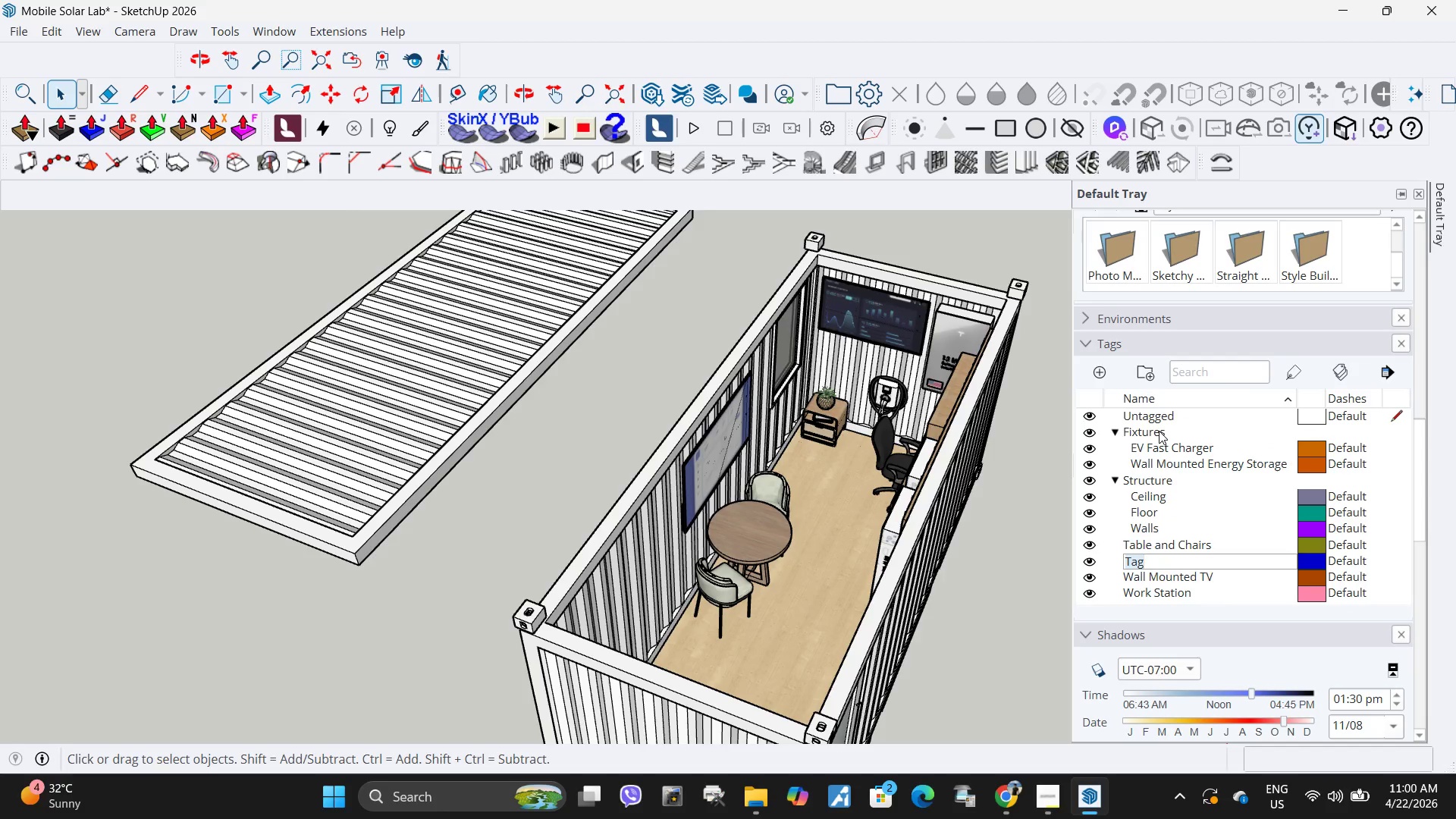 
type(SIDE tAB)
key(Backspace)
key(Backspace)
key(Backspace)
key(Backspace)
key(Backspace)
key(Backspace)
key(Backspace)
type(ide Table)
 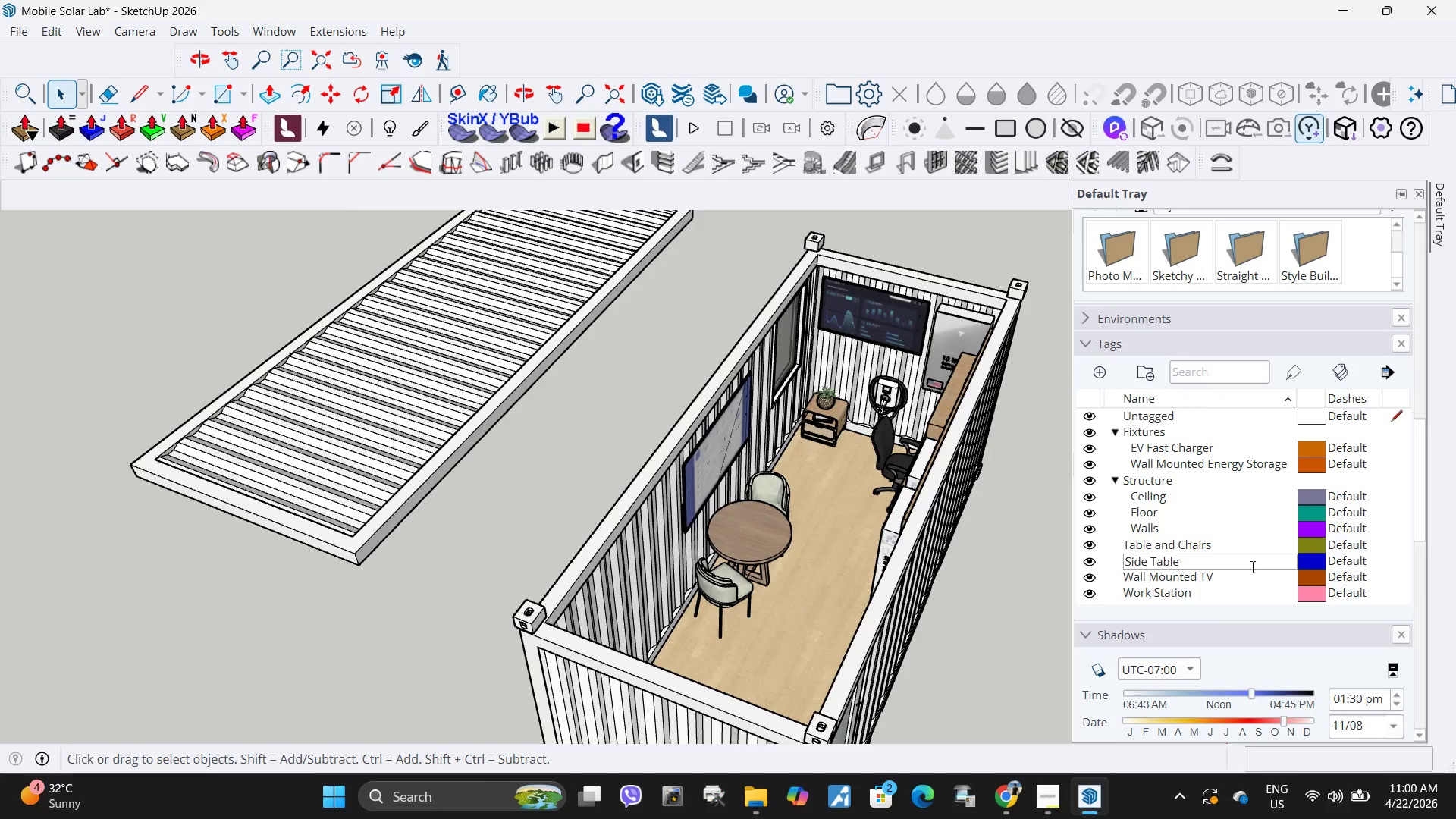 
left_click([1245, 574])
 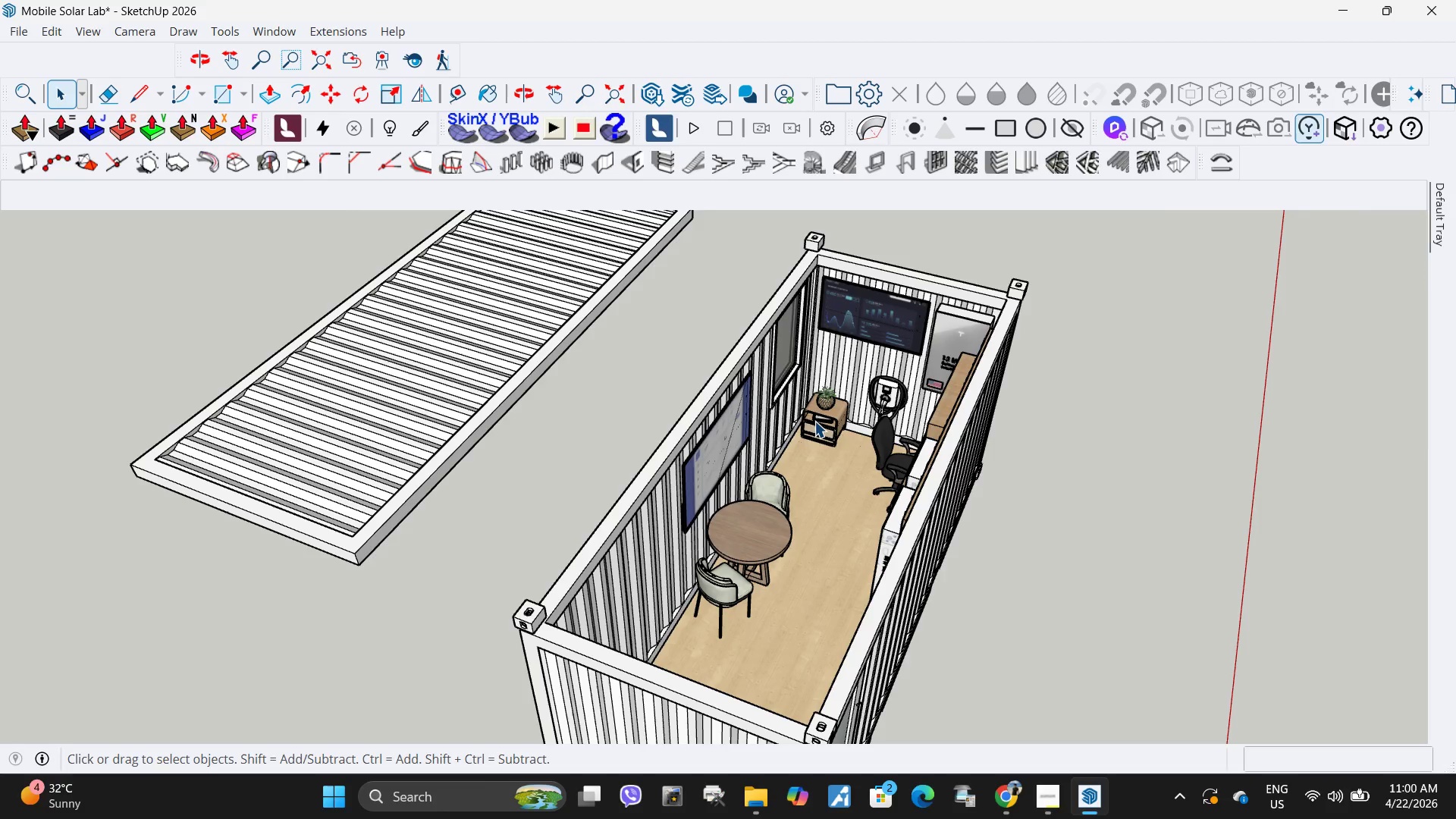 
right_click([817, 420])
 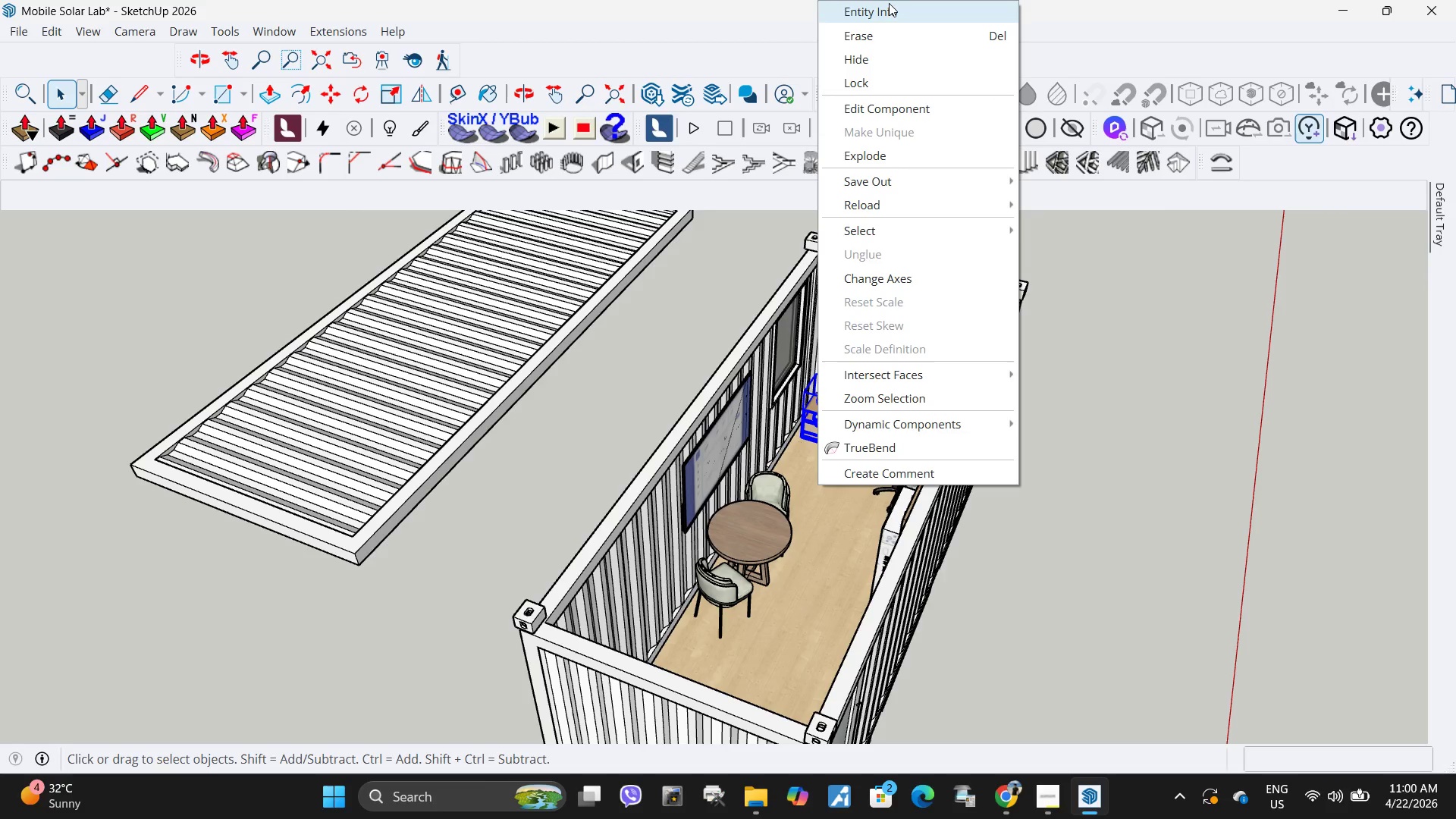 
left_click([888, 14])
 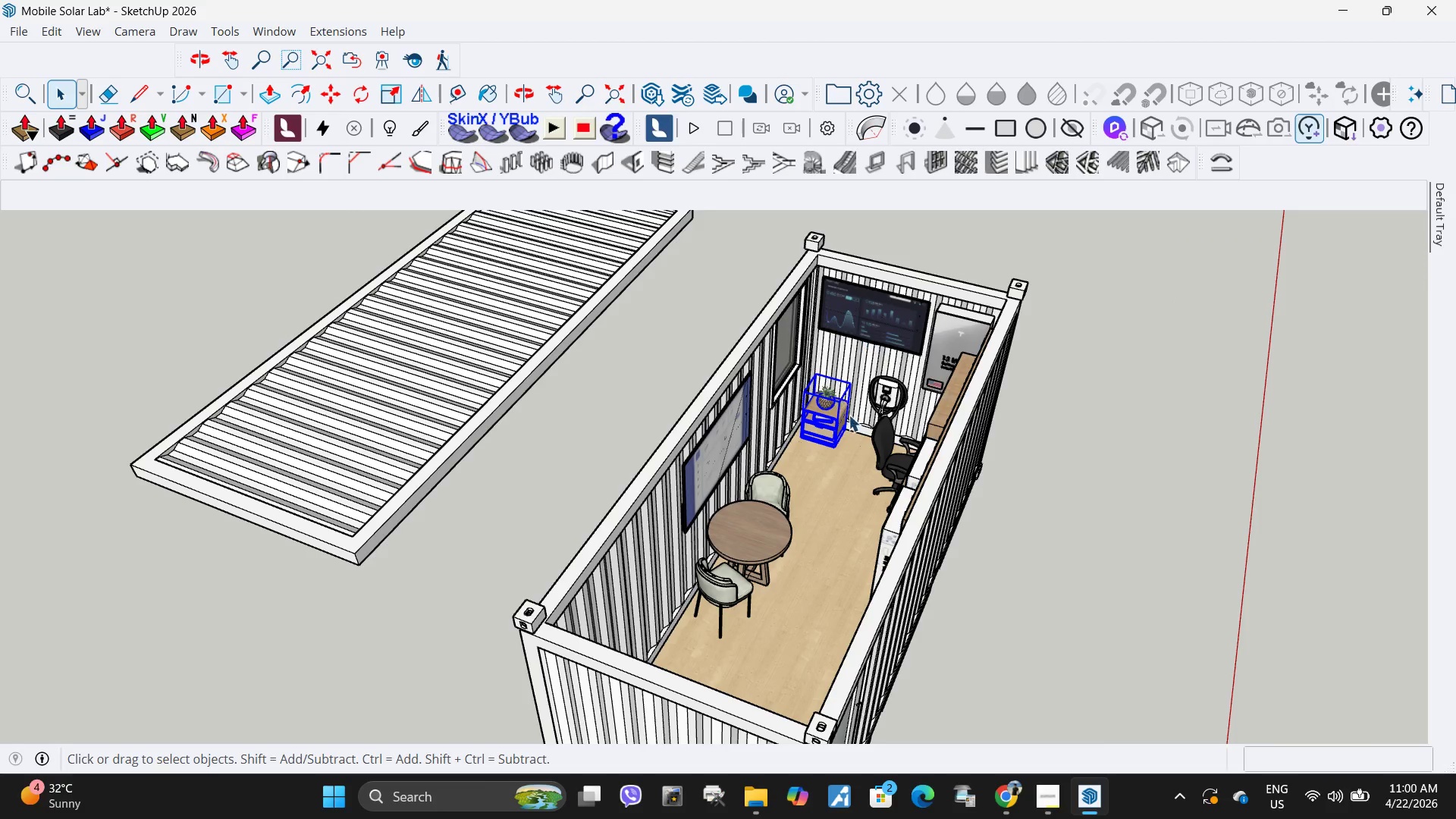 
right_click([836, 414])
 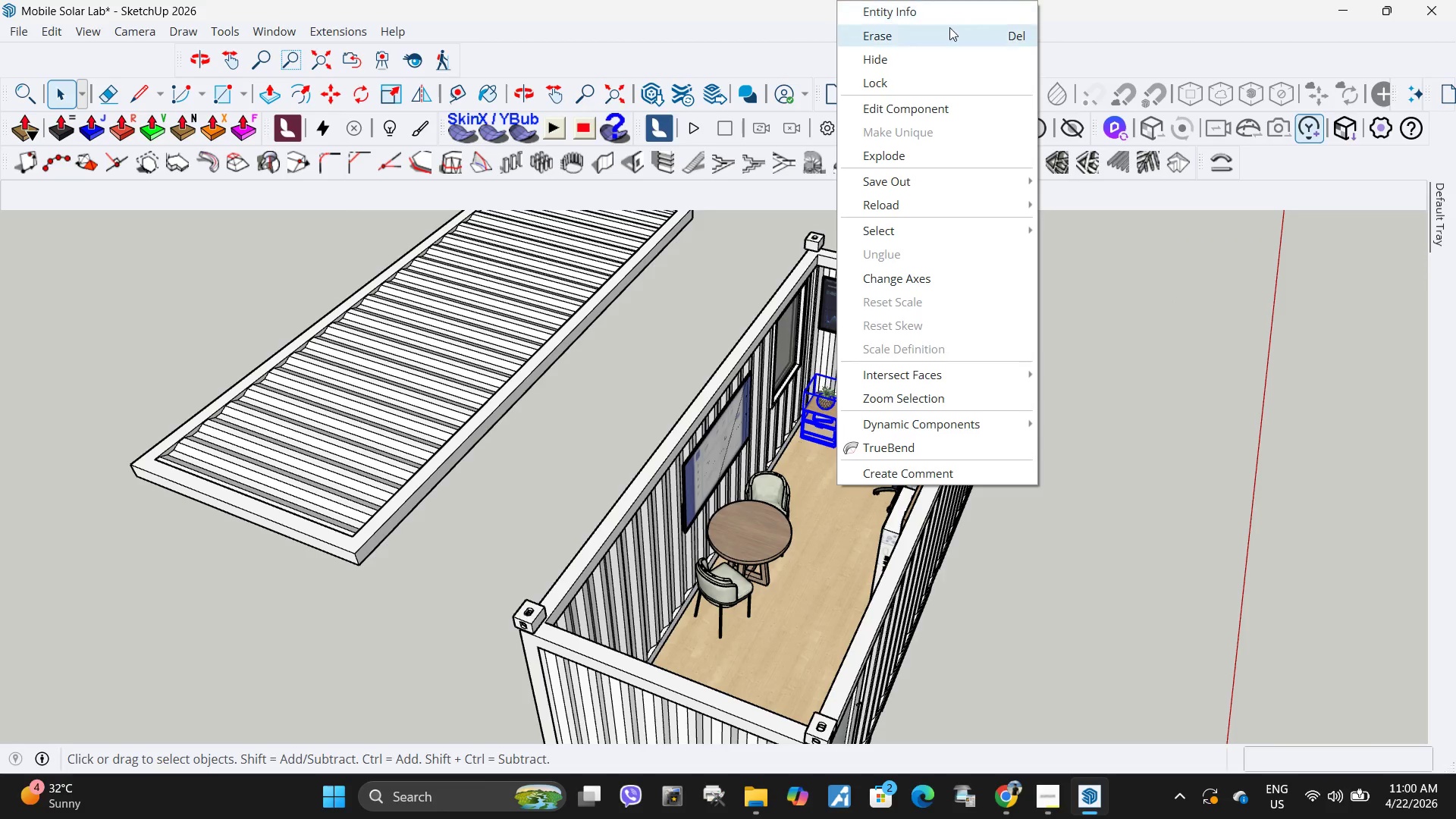 
left_click_drag(start_coordinate=[947, 33], to_coordinate=[947, 18])
 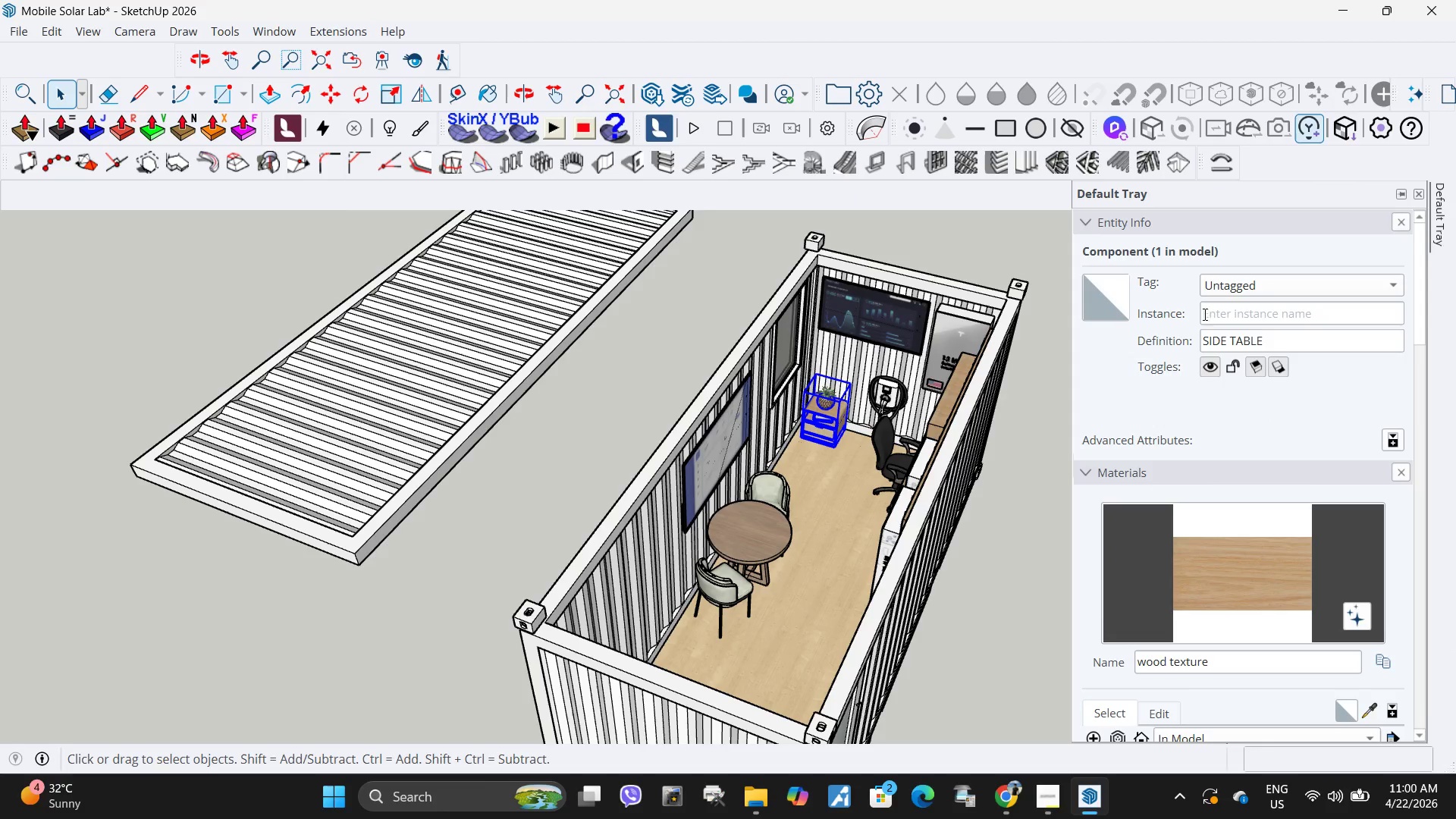 
left_click([1263, 293])
 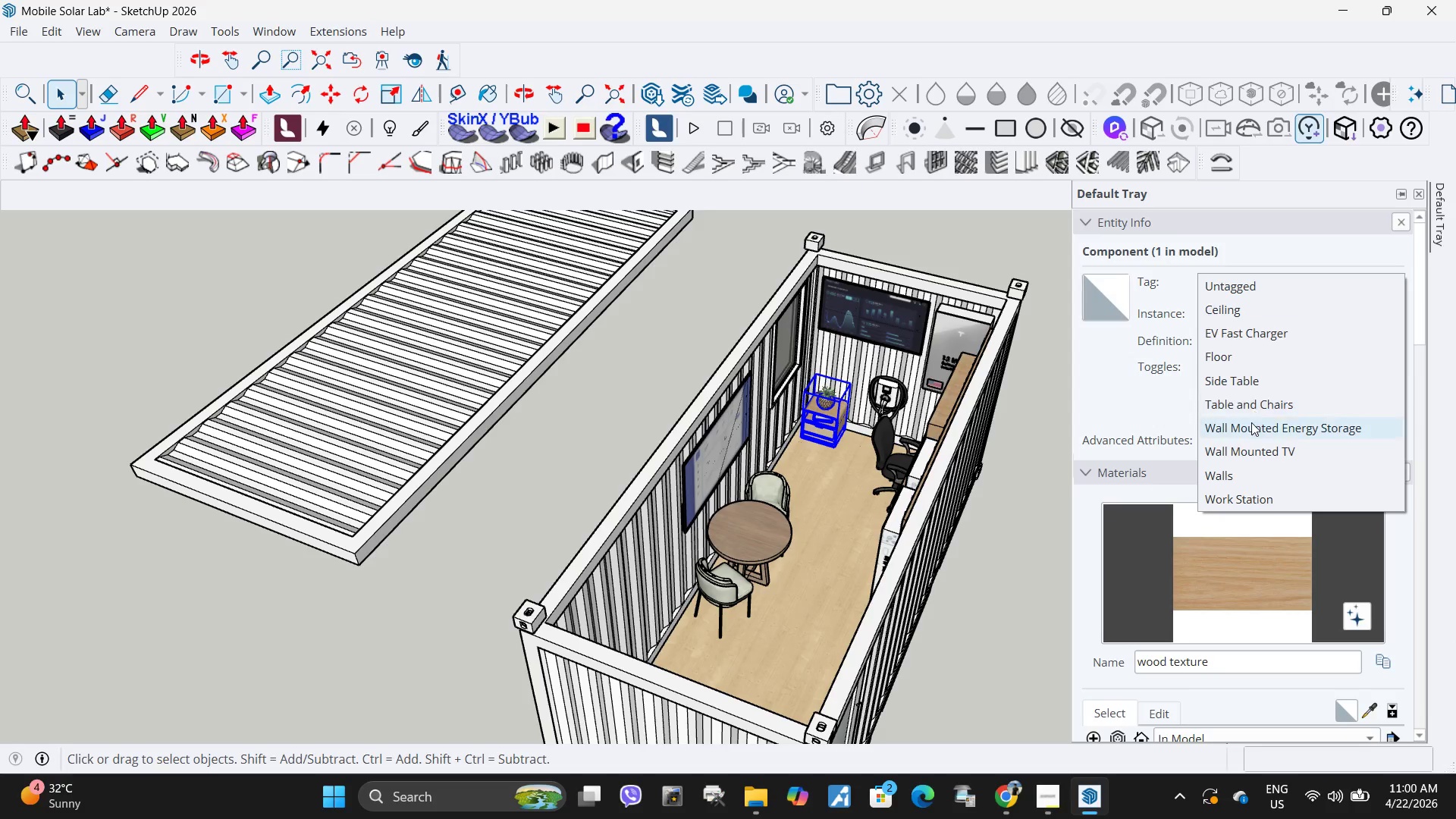 
left_click([1245, 386])